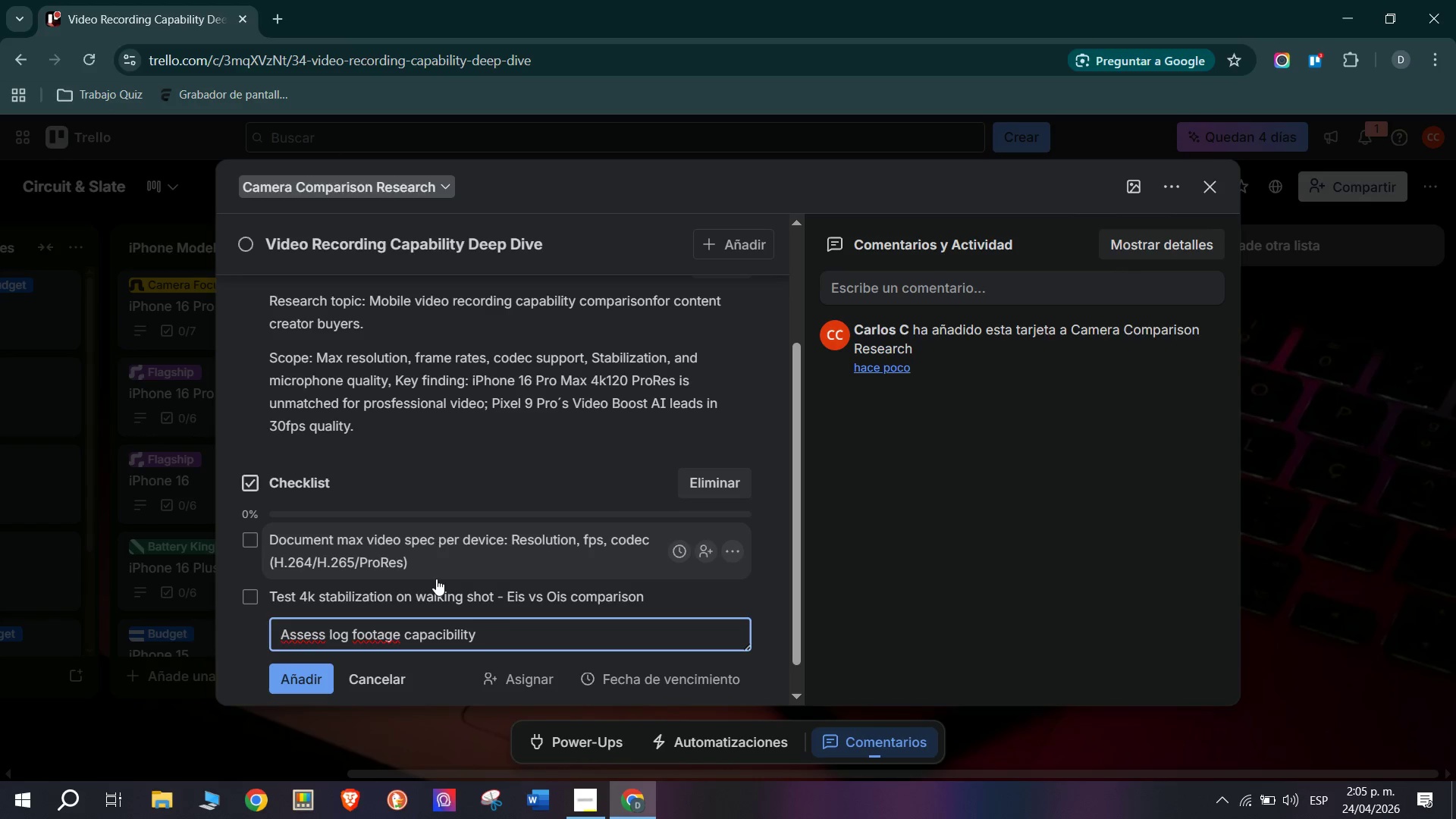 
type(> Apple Log vs D)
key(Backspace)
type(Samsunh)
key(Backspace)
type(g Expert)
 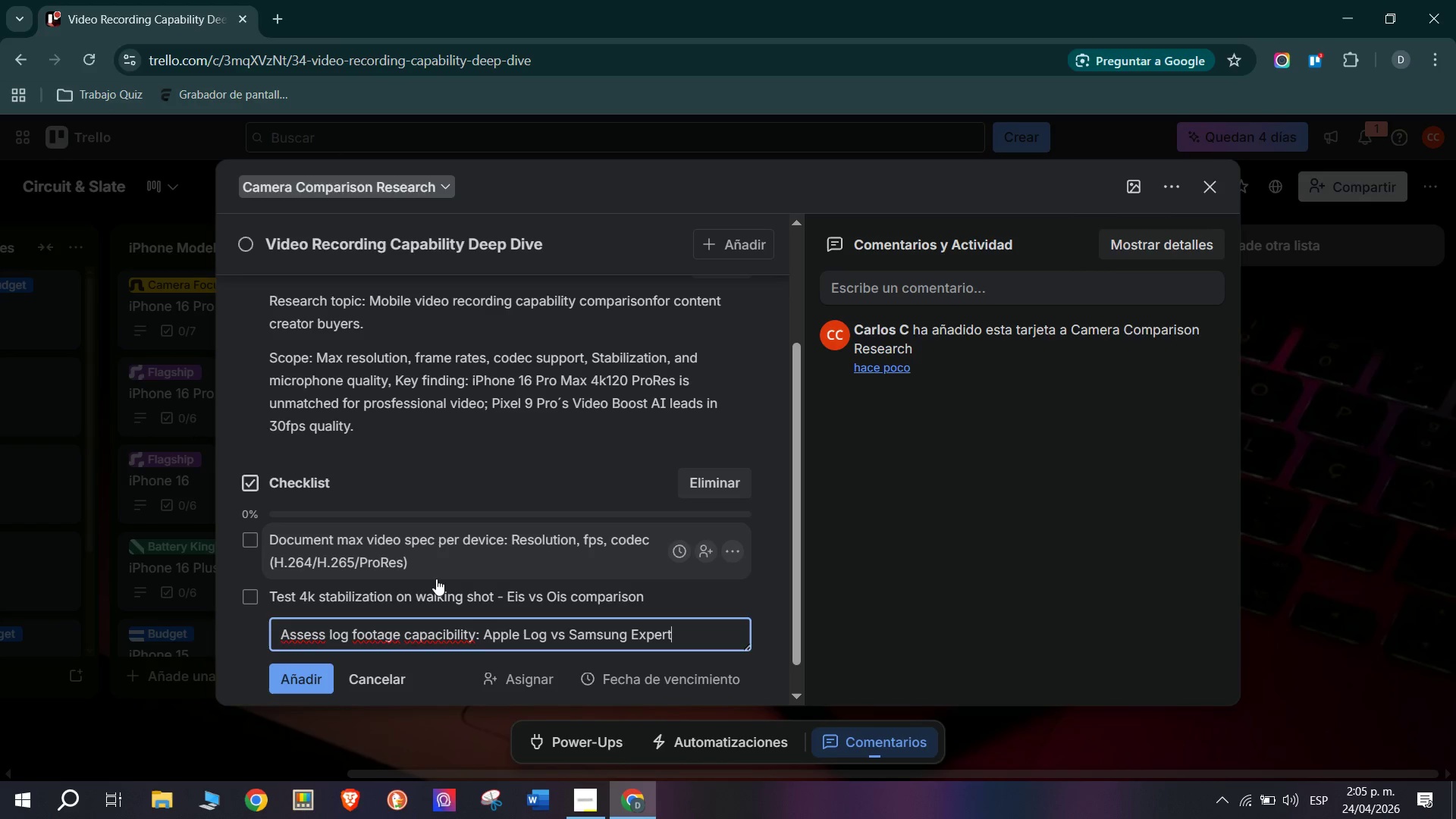 
wait(16.97)
 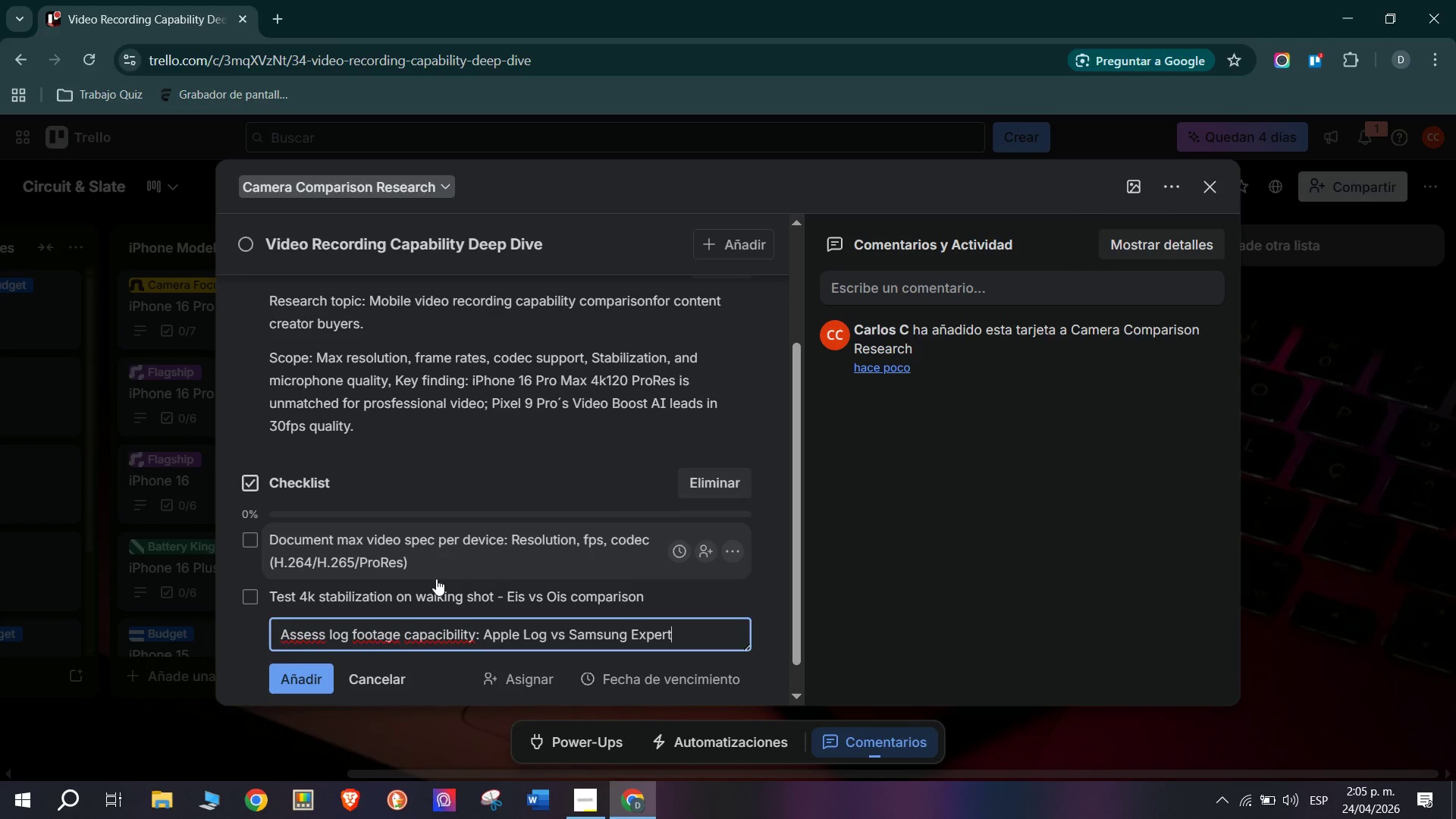 
type( RAW vs Sony S-Cinetone)
 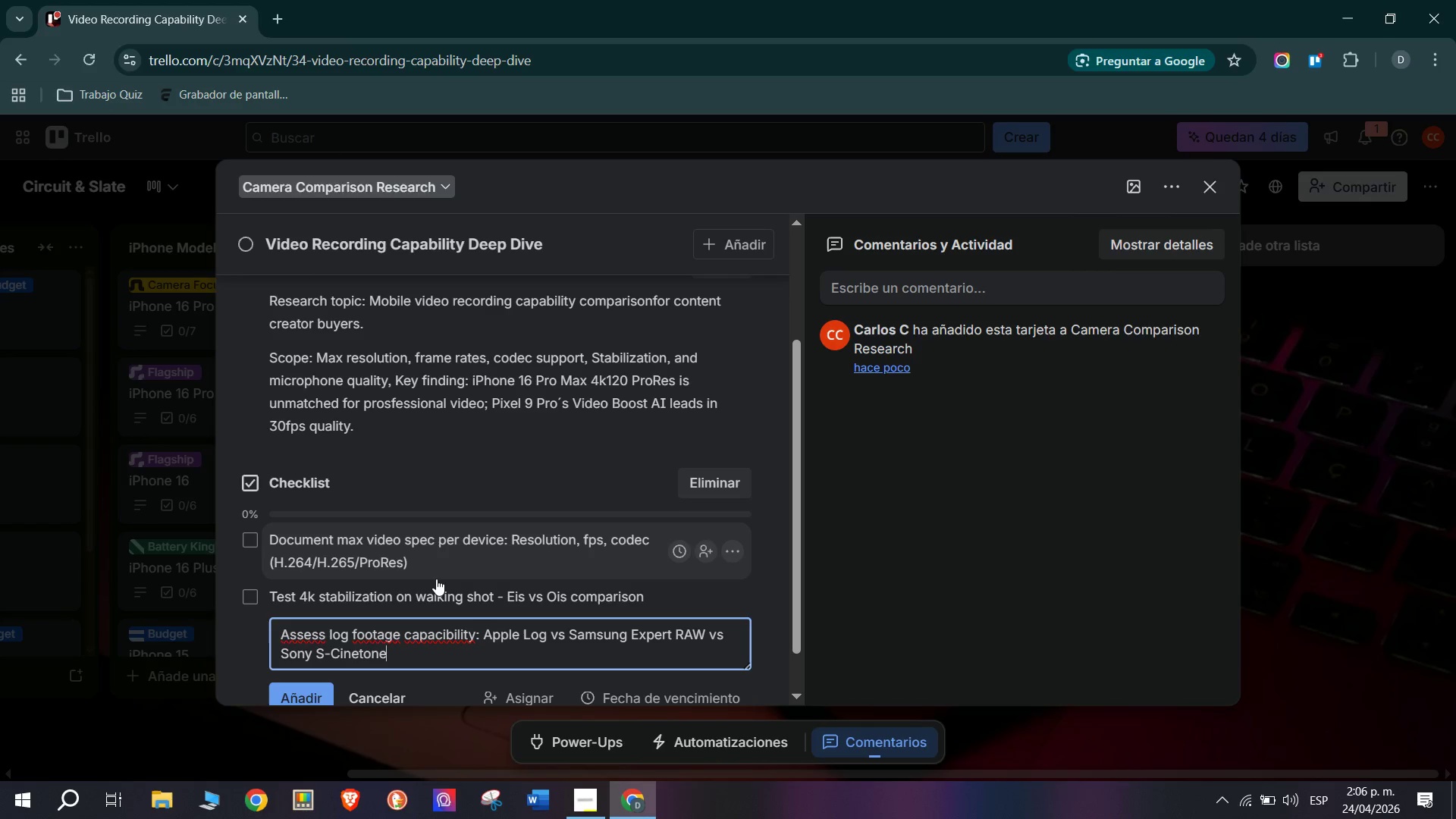 
key(Enter)
 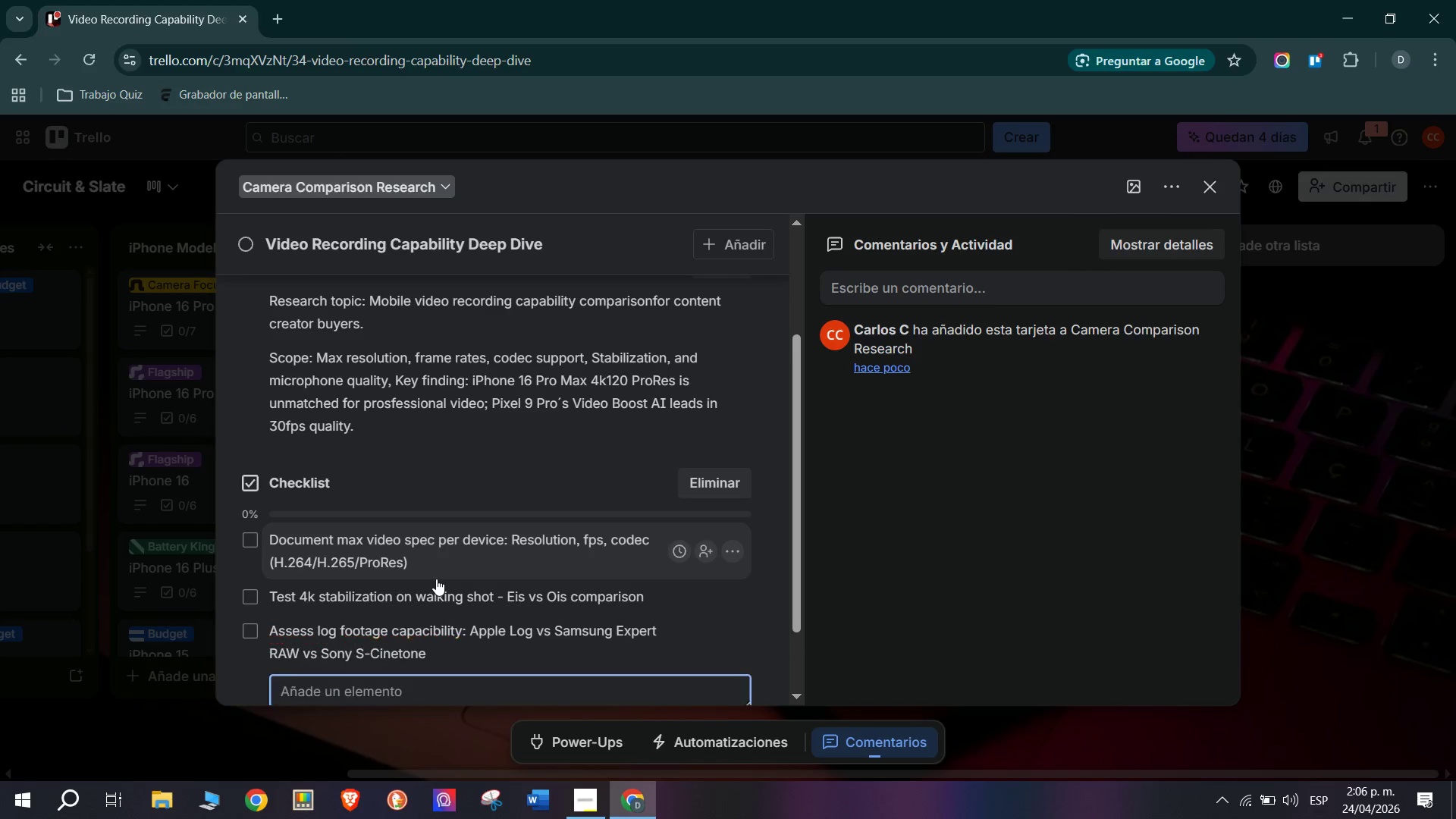 
type(Review microphone quality )
key(Backspace)
type(> wind nise rejection, Stereo)
 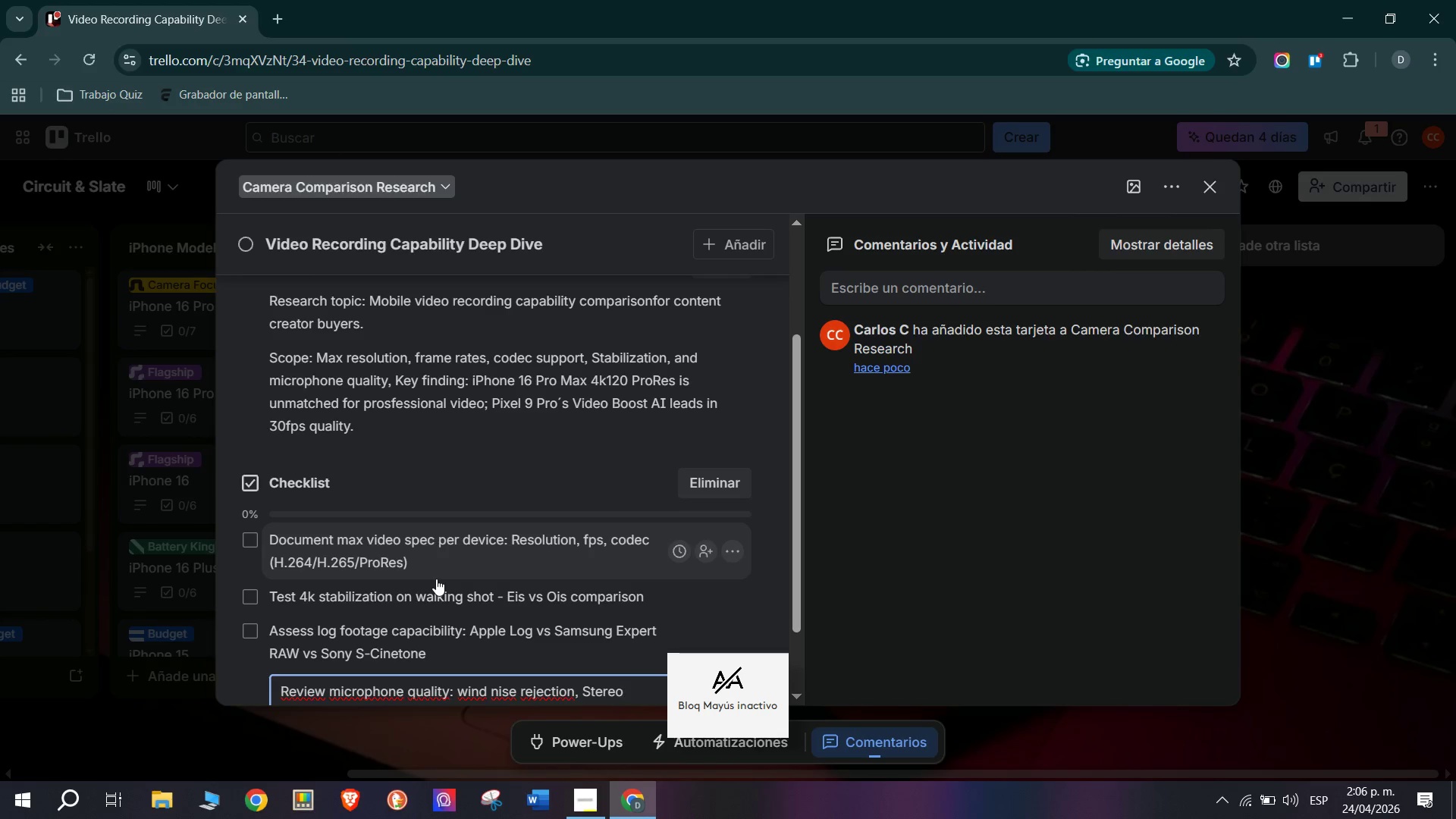 
wait(64.91)
 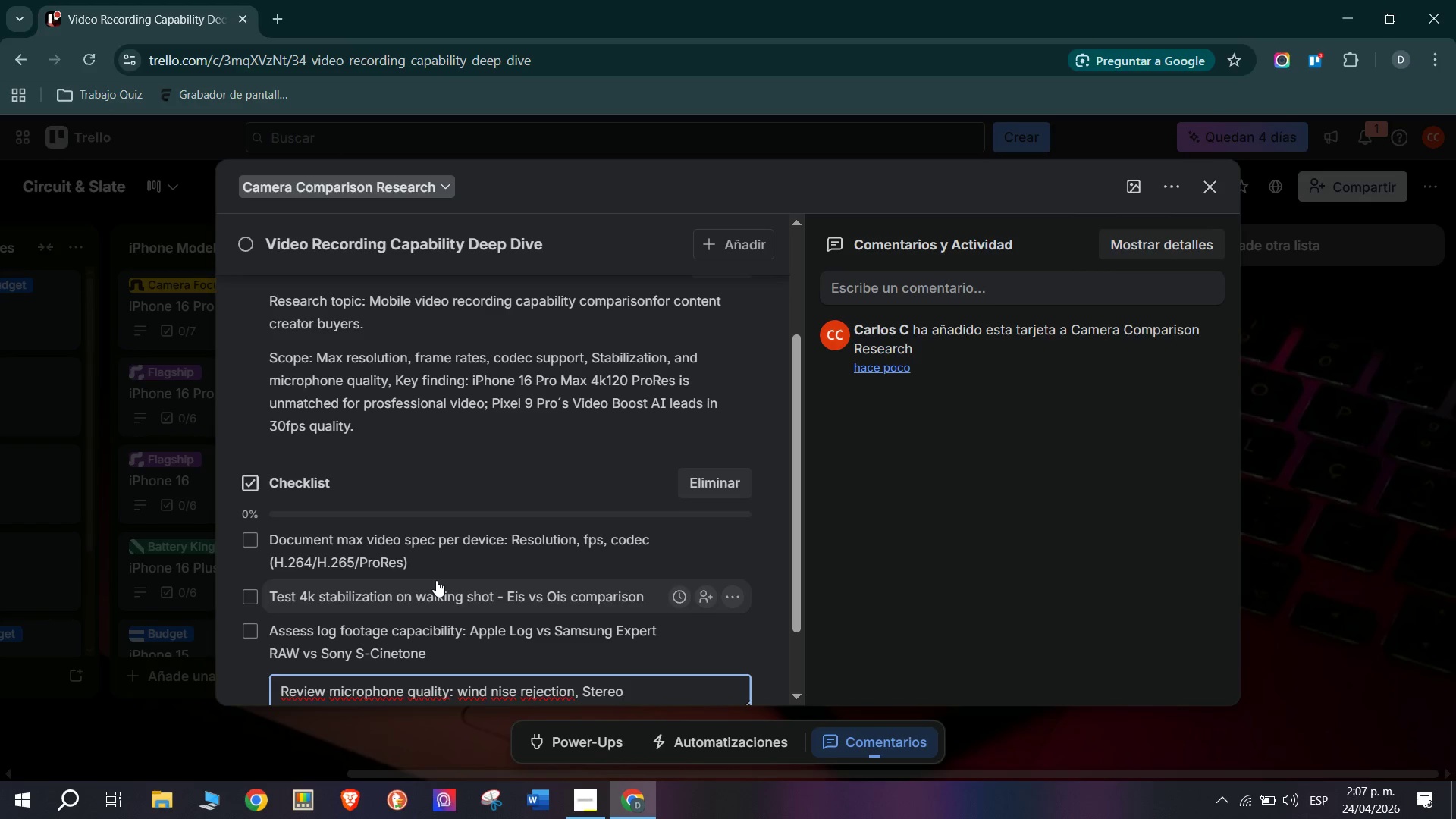 
key(Space)
 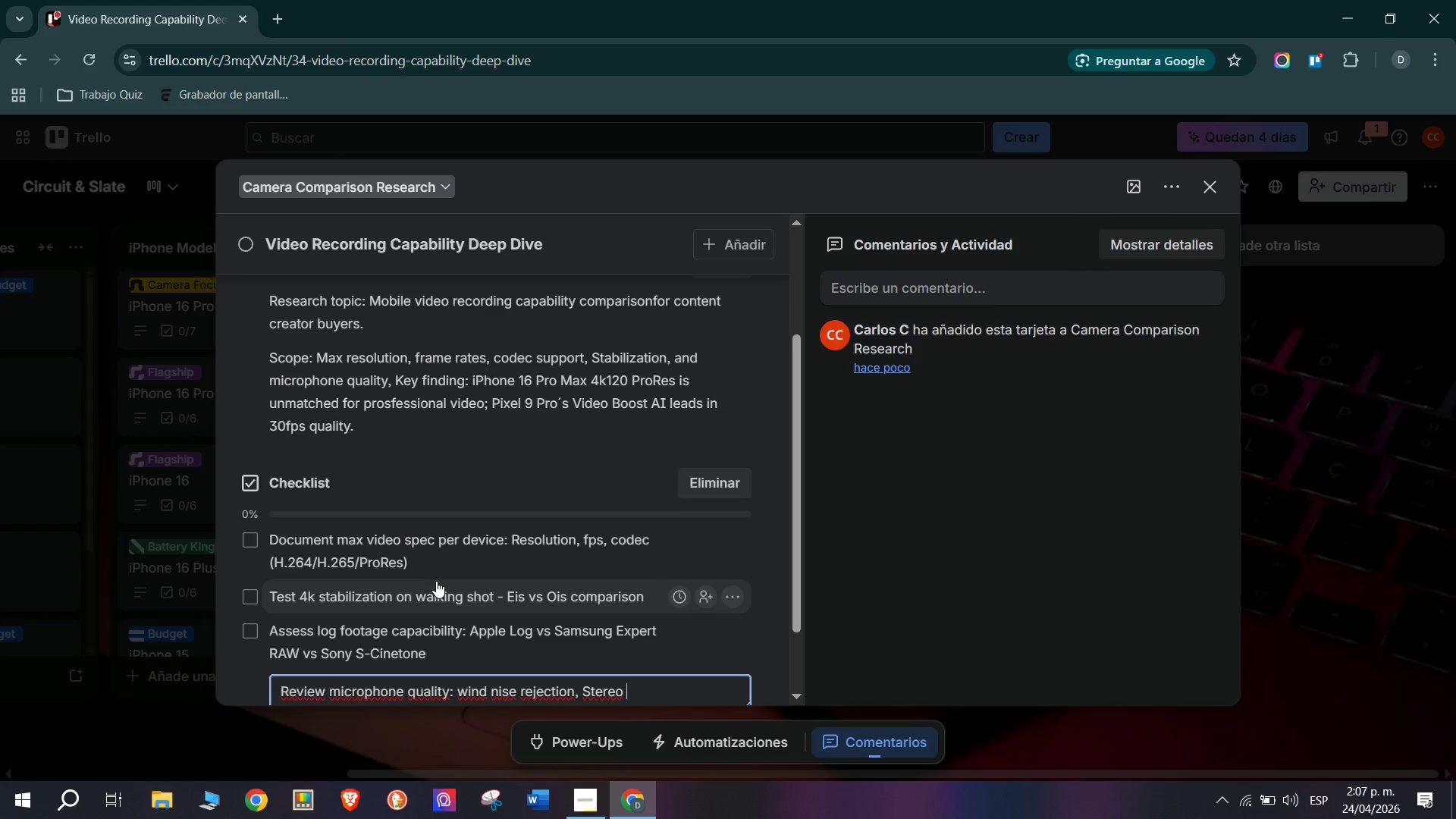 
key(Backspace)
 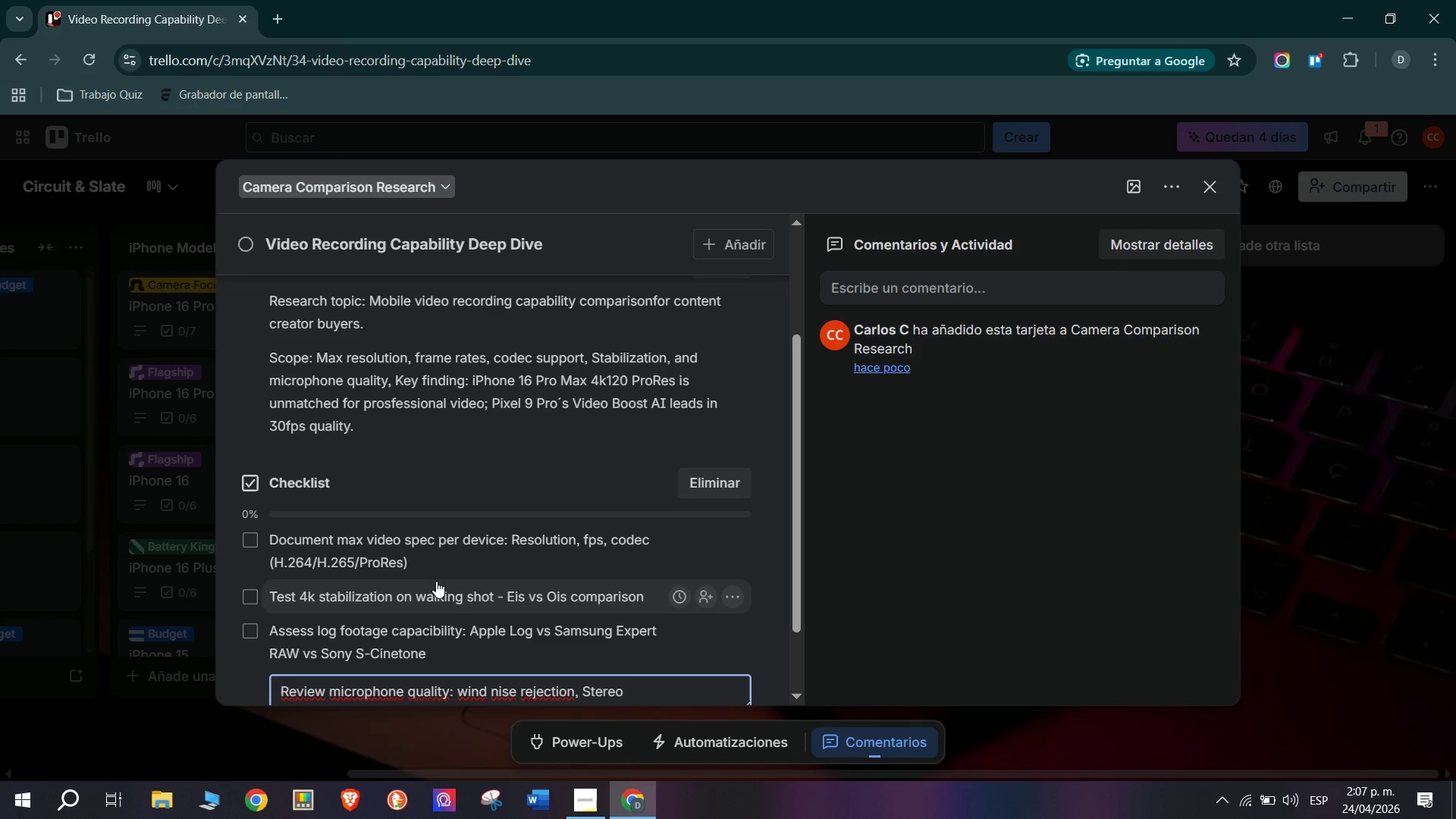 
key(Space)
 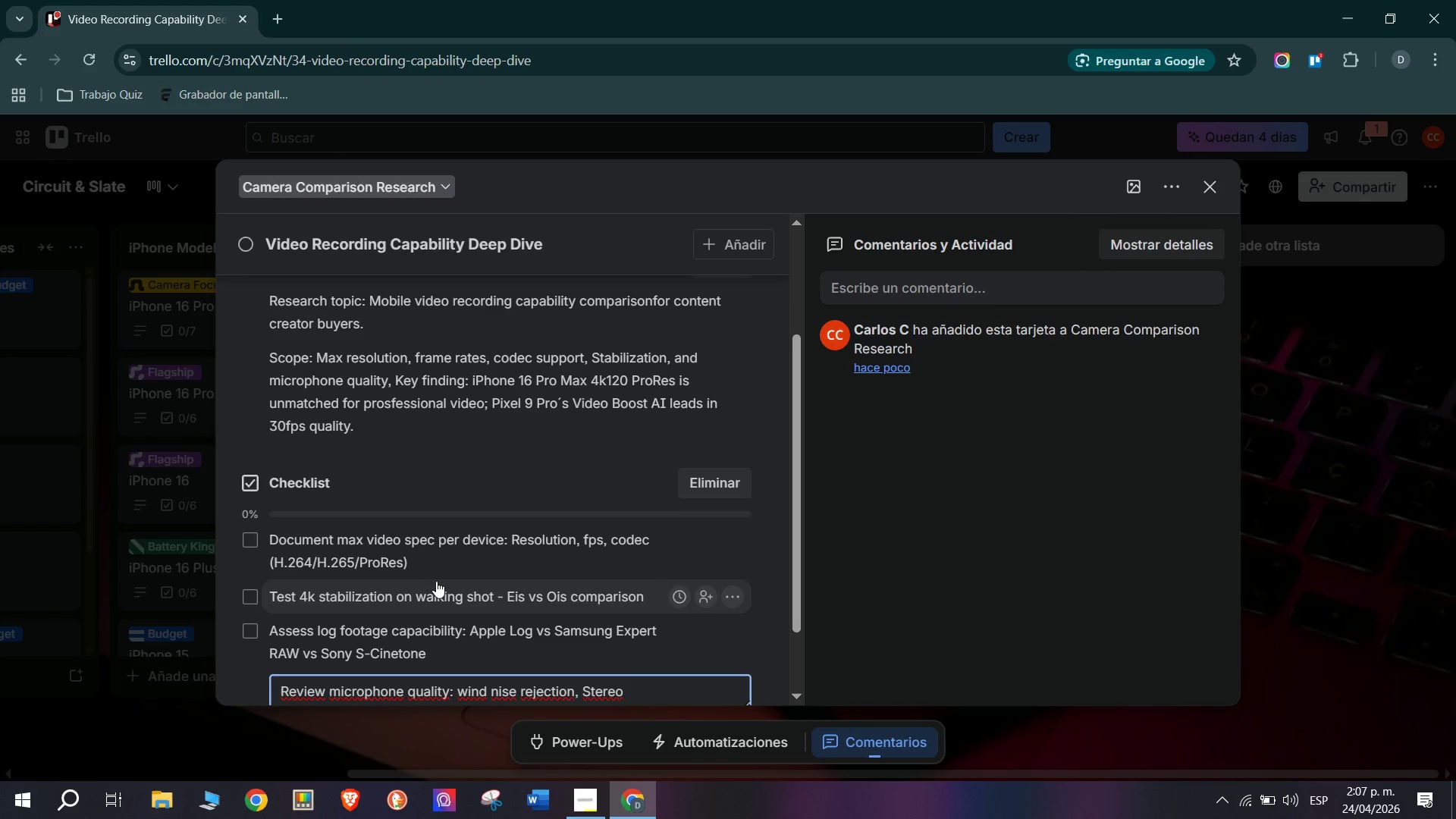 
type(separation, frequency response)
 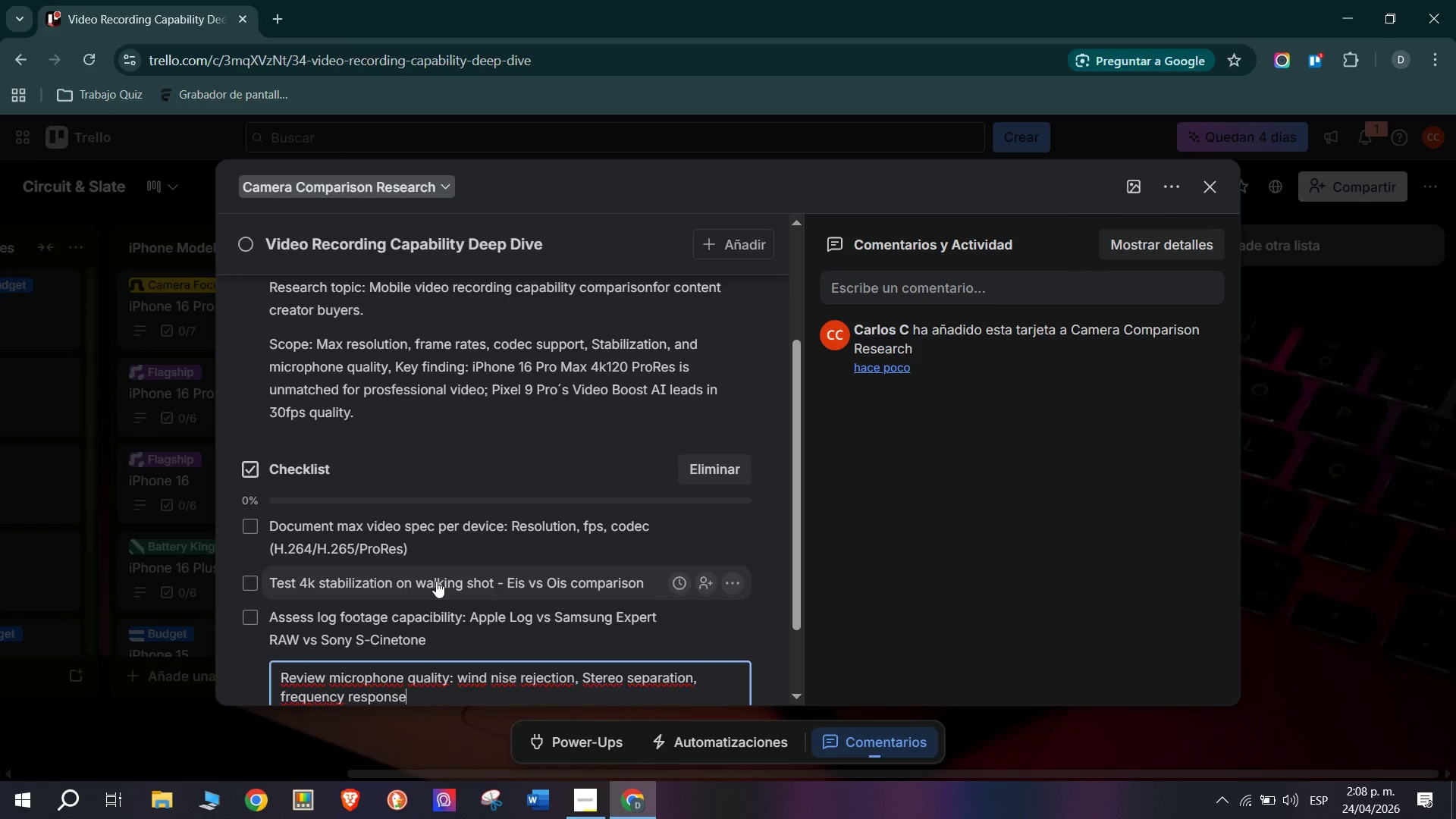 
key(Enter)
 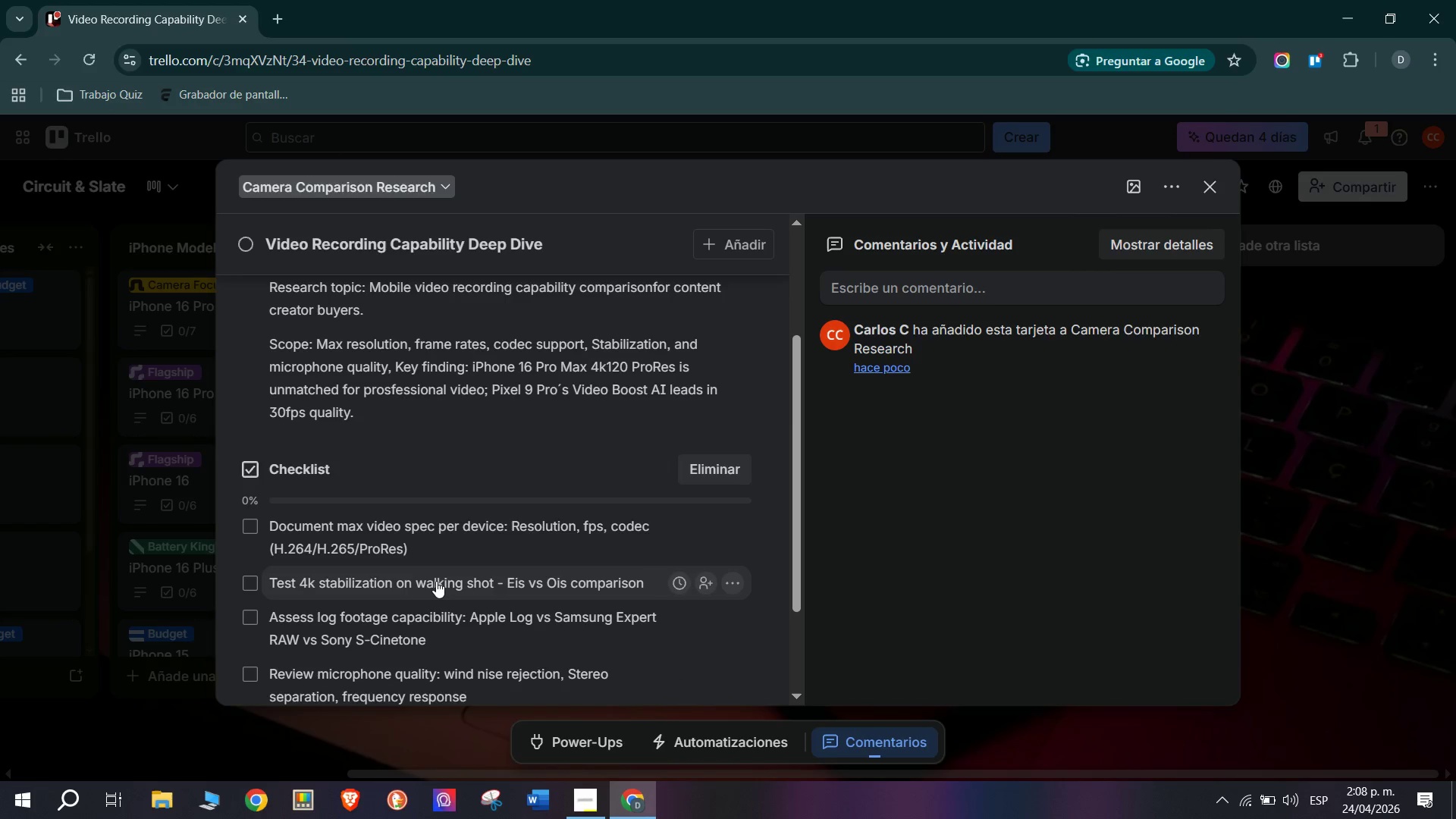 
scroll: coordinate [446, 605], scroll_direction: down, amount: 4.0
 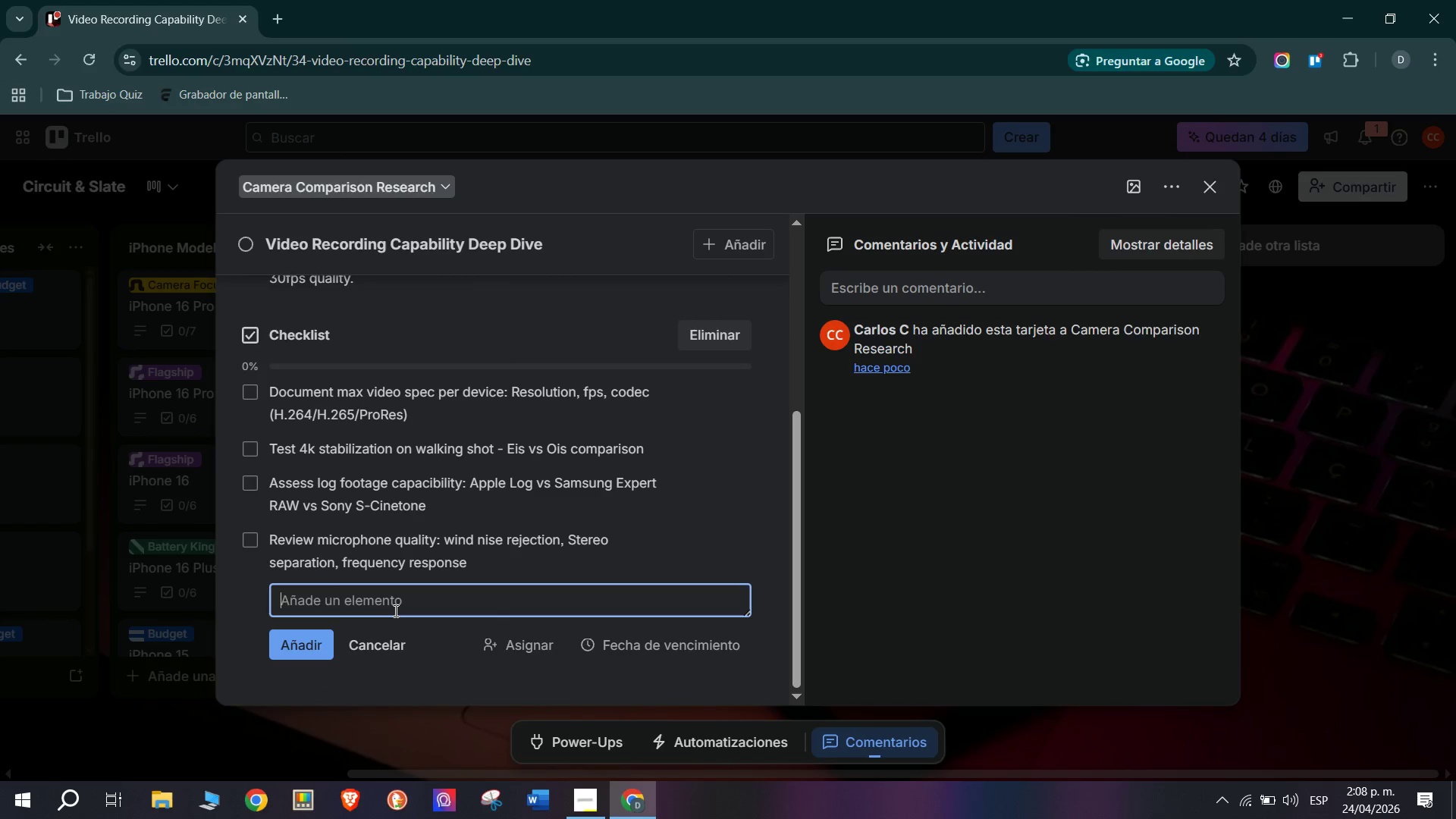 
left_click([394, 610])
 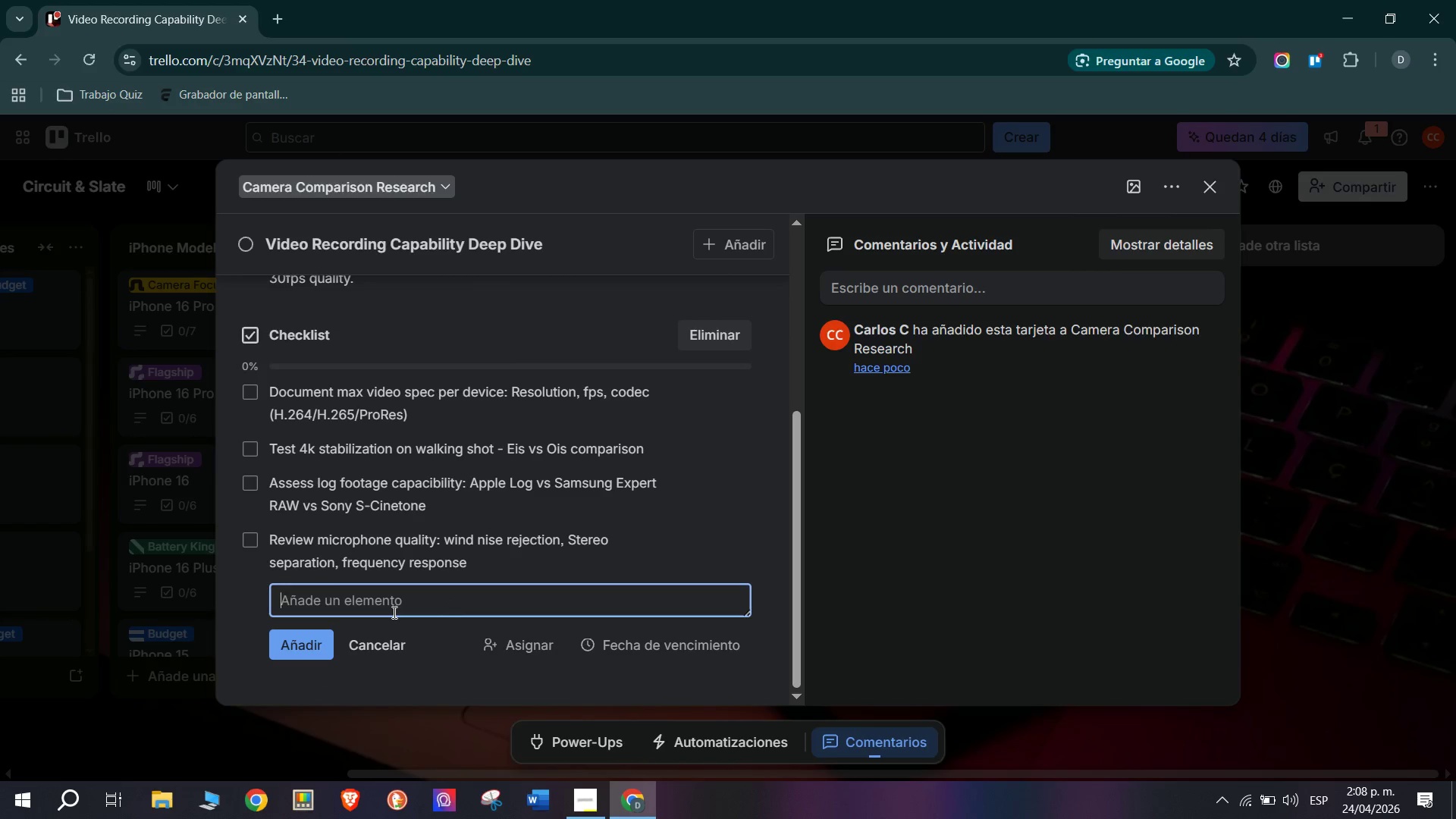 
type(Creaste)
key(Backspace)
key(Backspace)
key(Backspace)
type(te @Best Phone for Video@)
 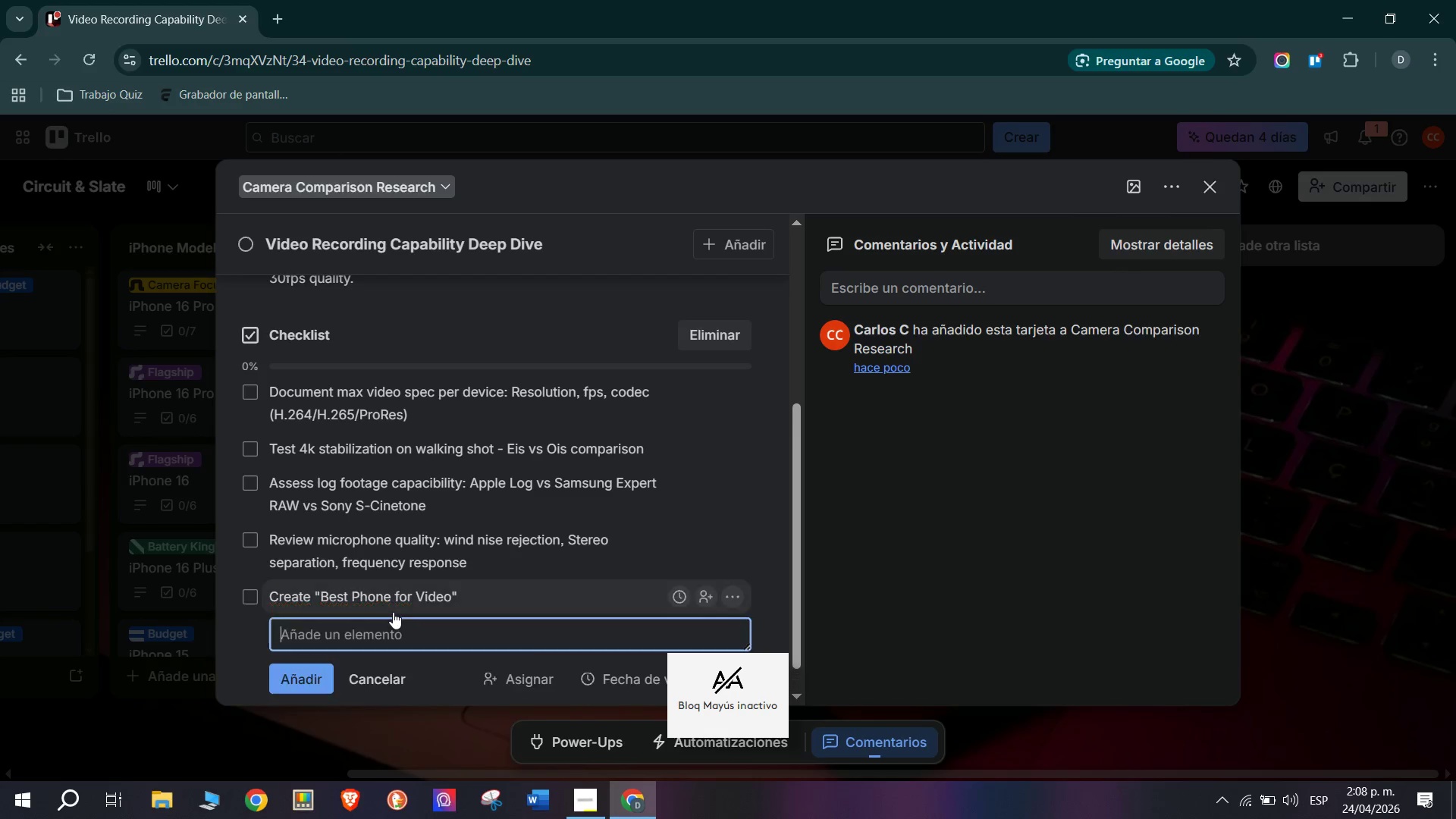 
 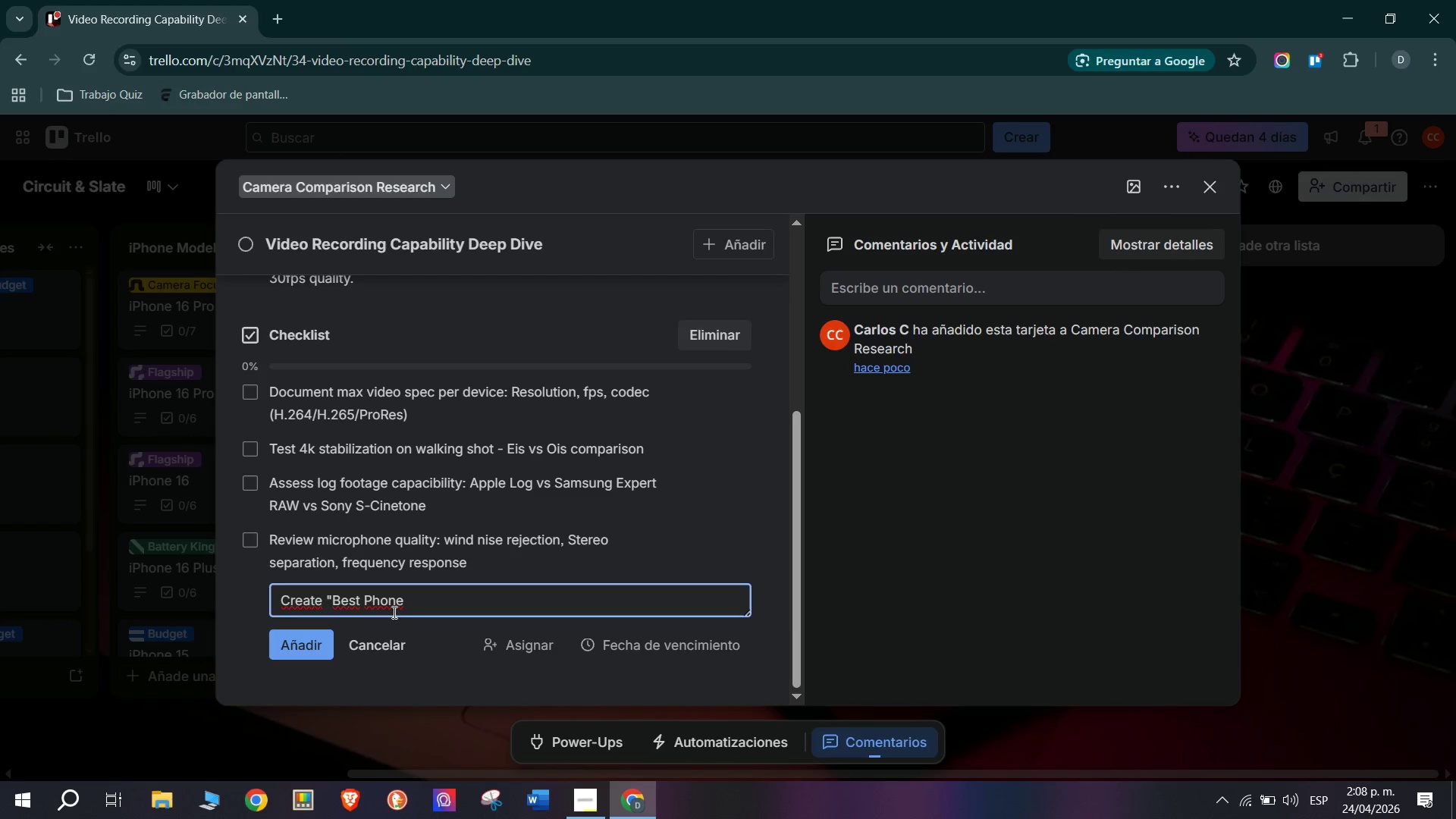 
key(Enter)
 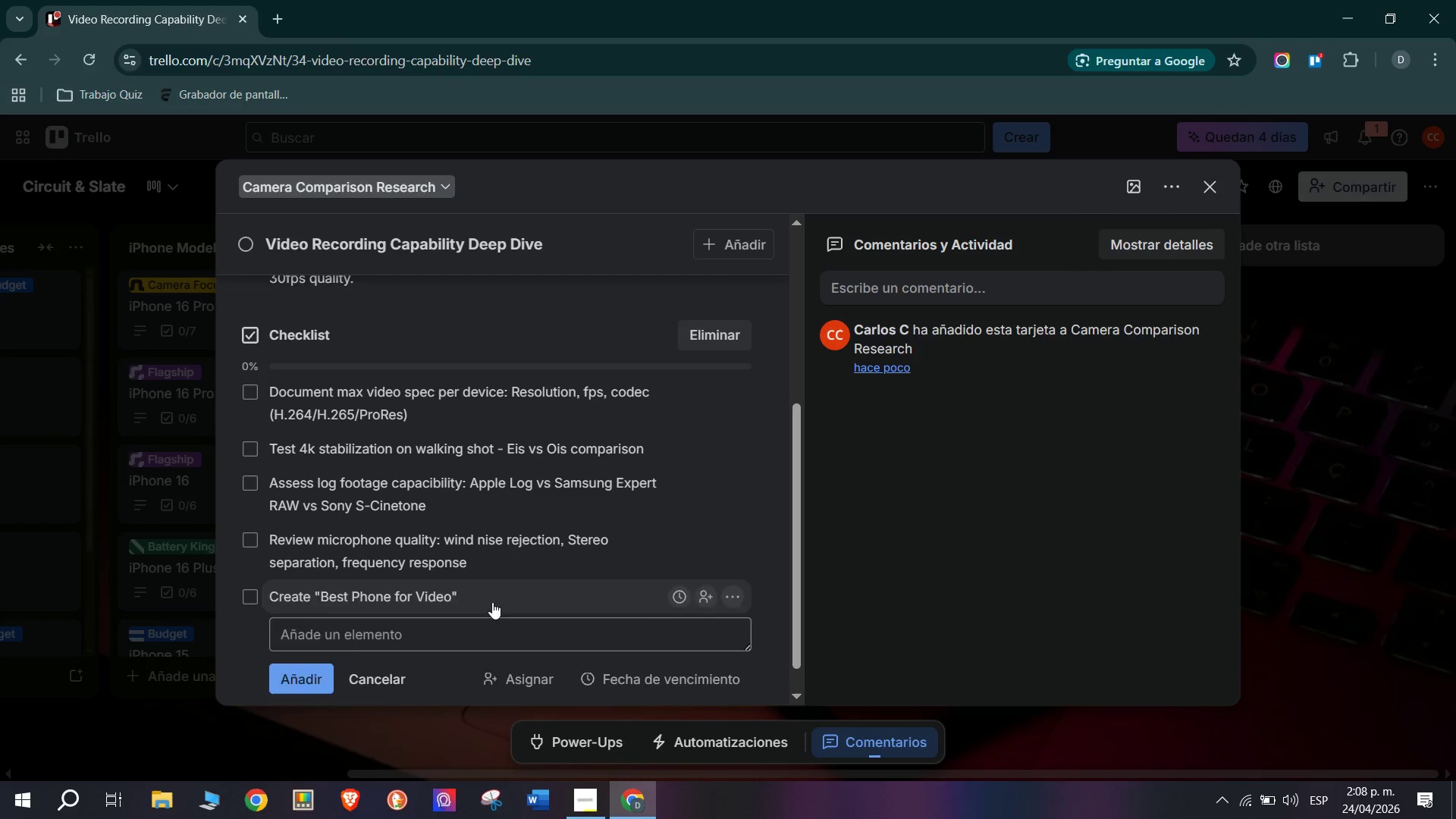 
left_click([492, 602])
 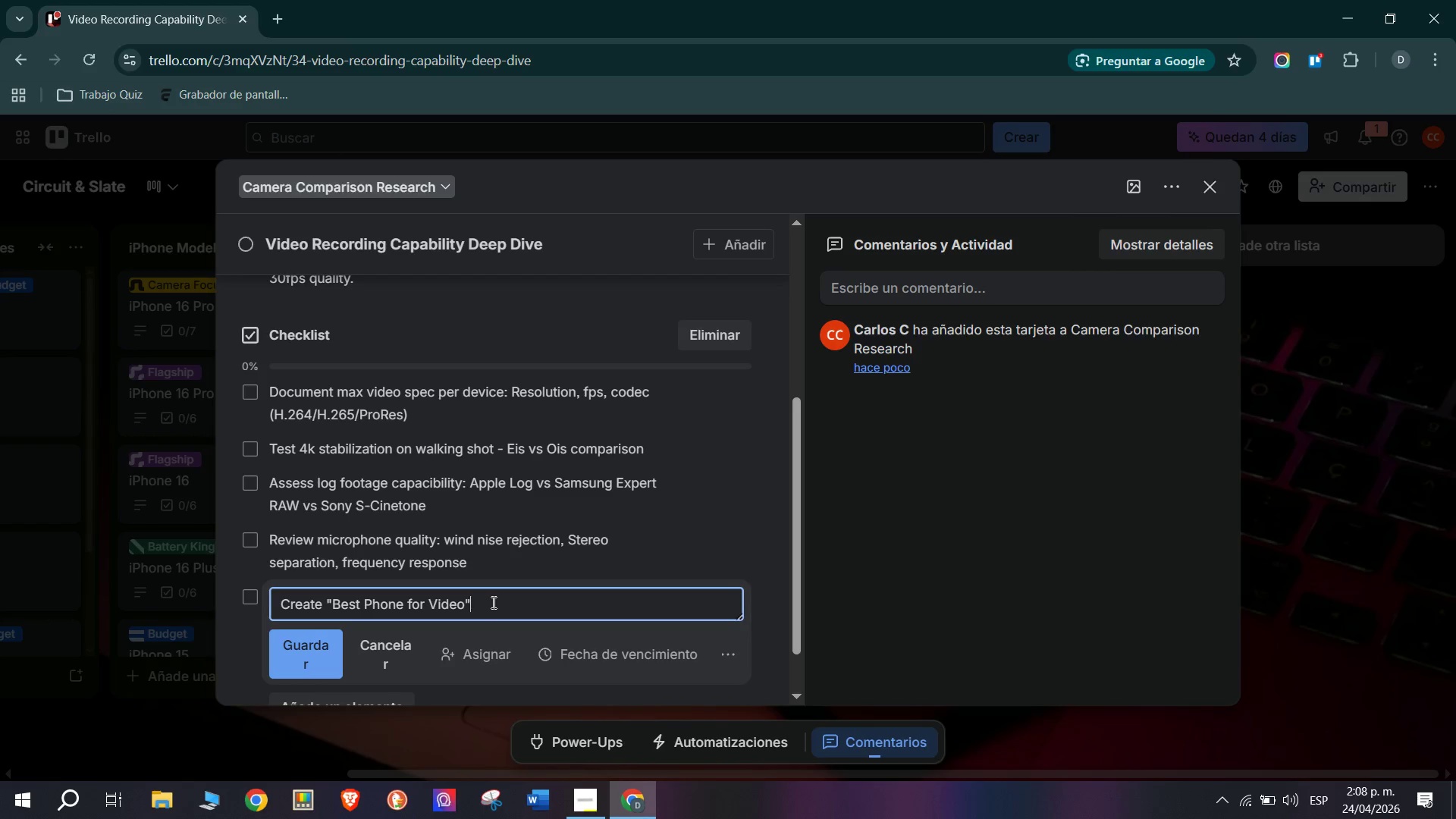 
type( Recommendation card - 3 tiers> Pro, semi-pro, casual,)
key(Backspace)
 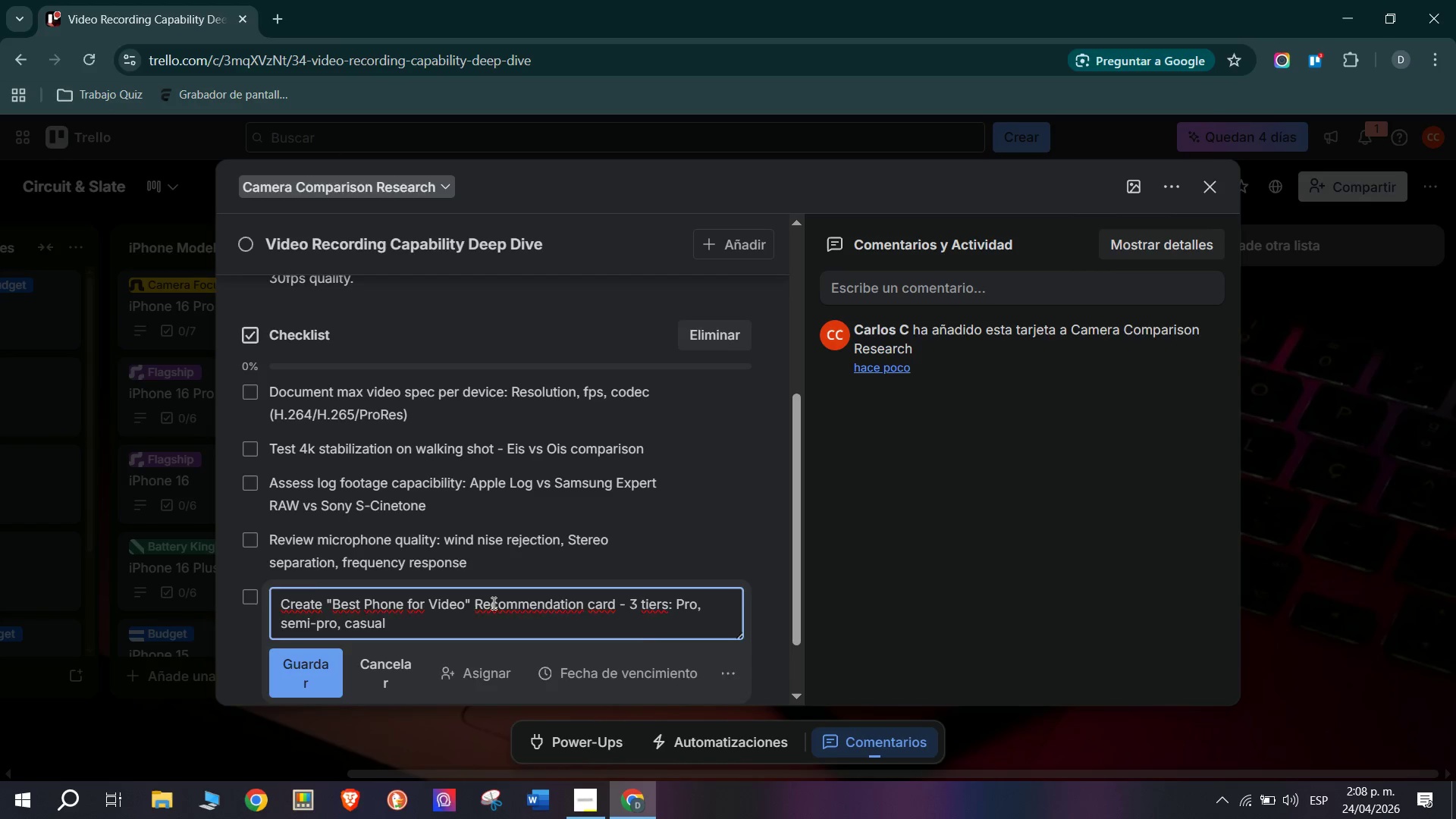 
 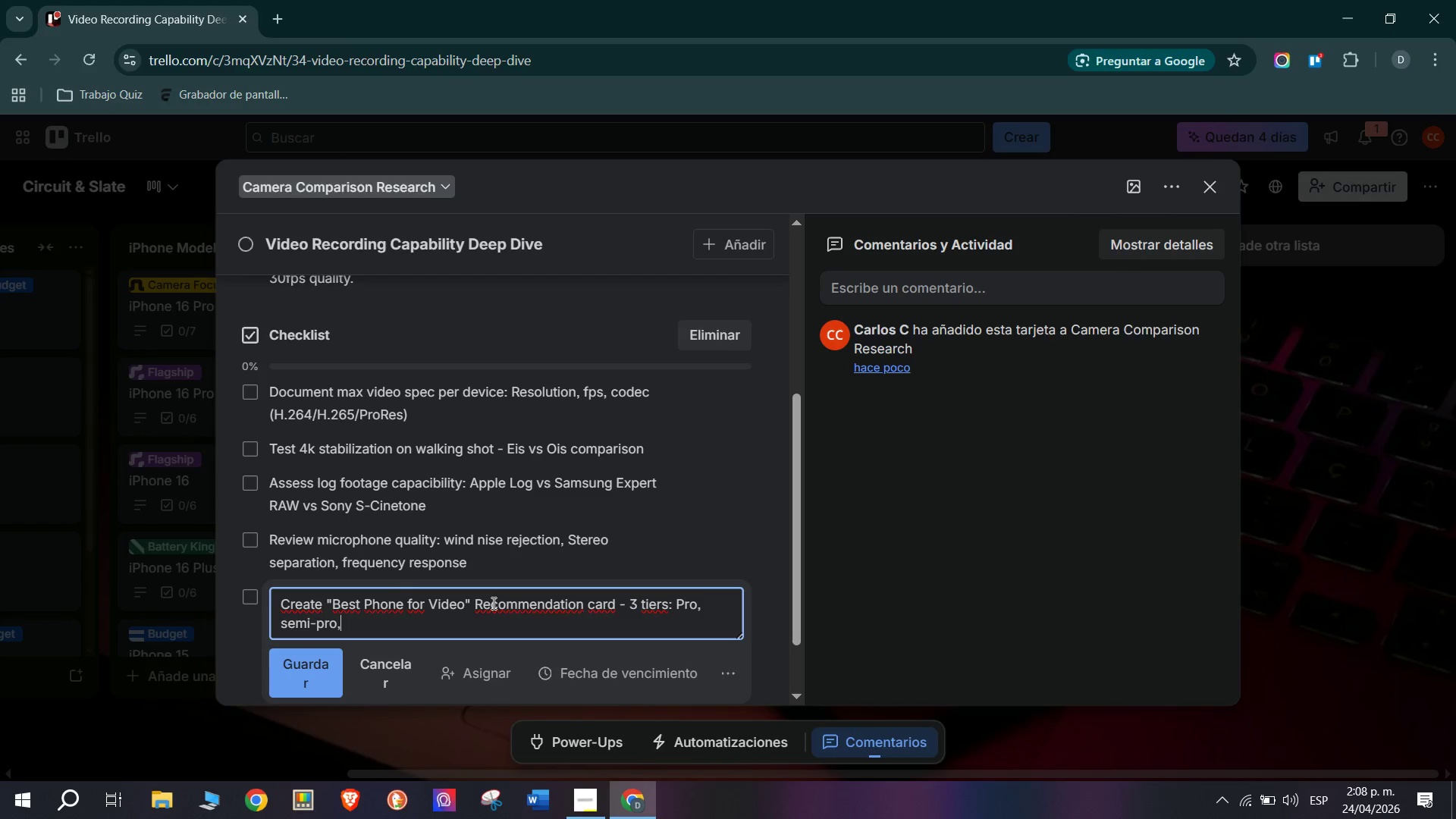 
key(Enter)
 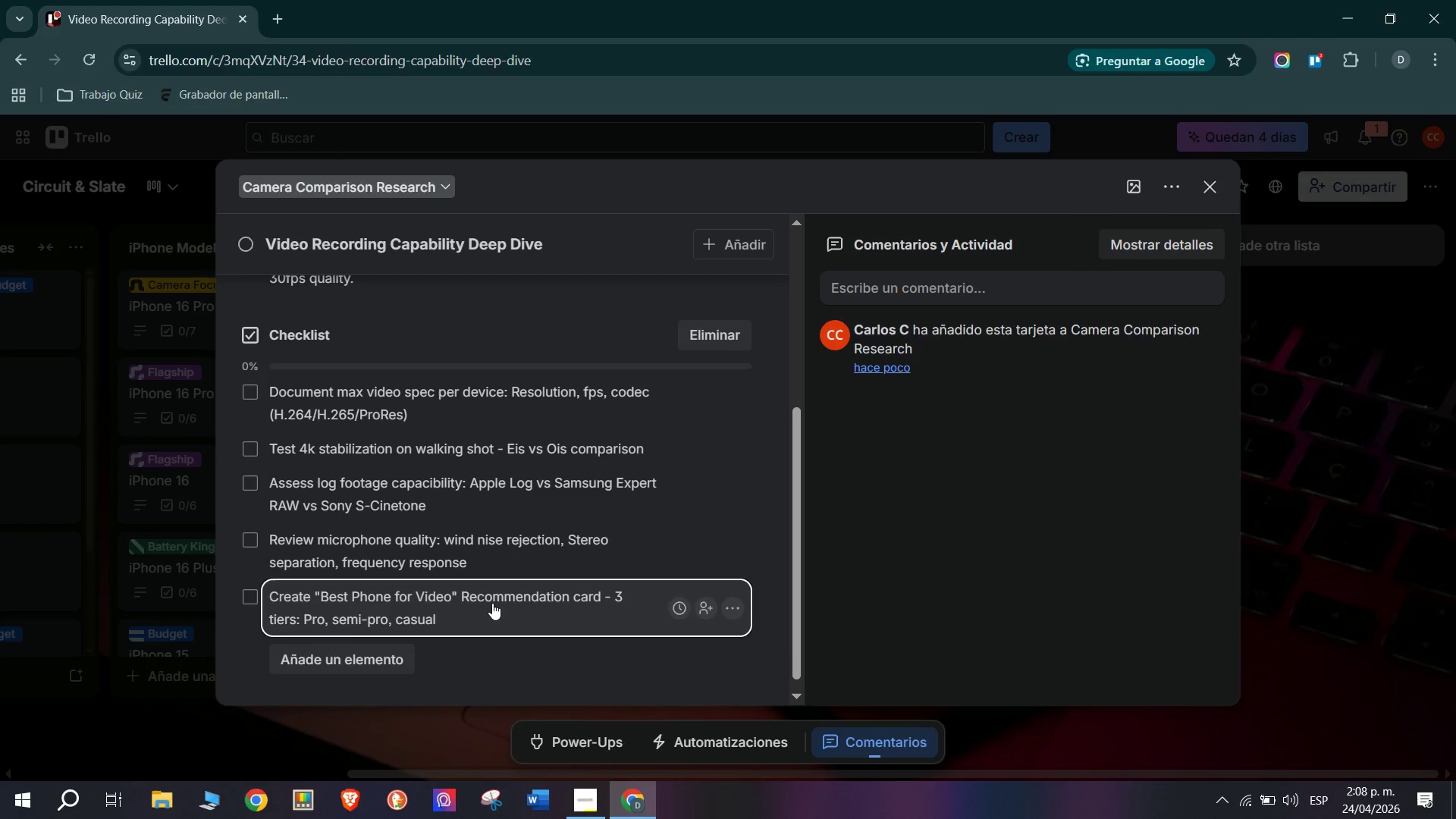 
type(Identigf)
key(Backspace)
key(Escape)
 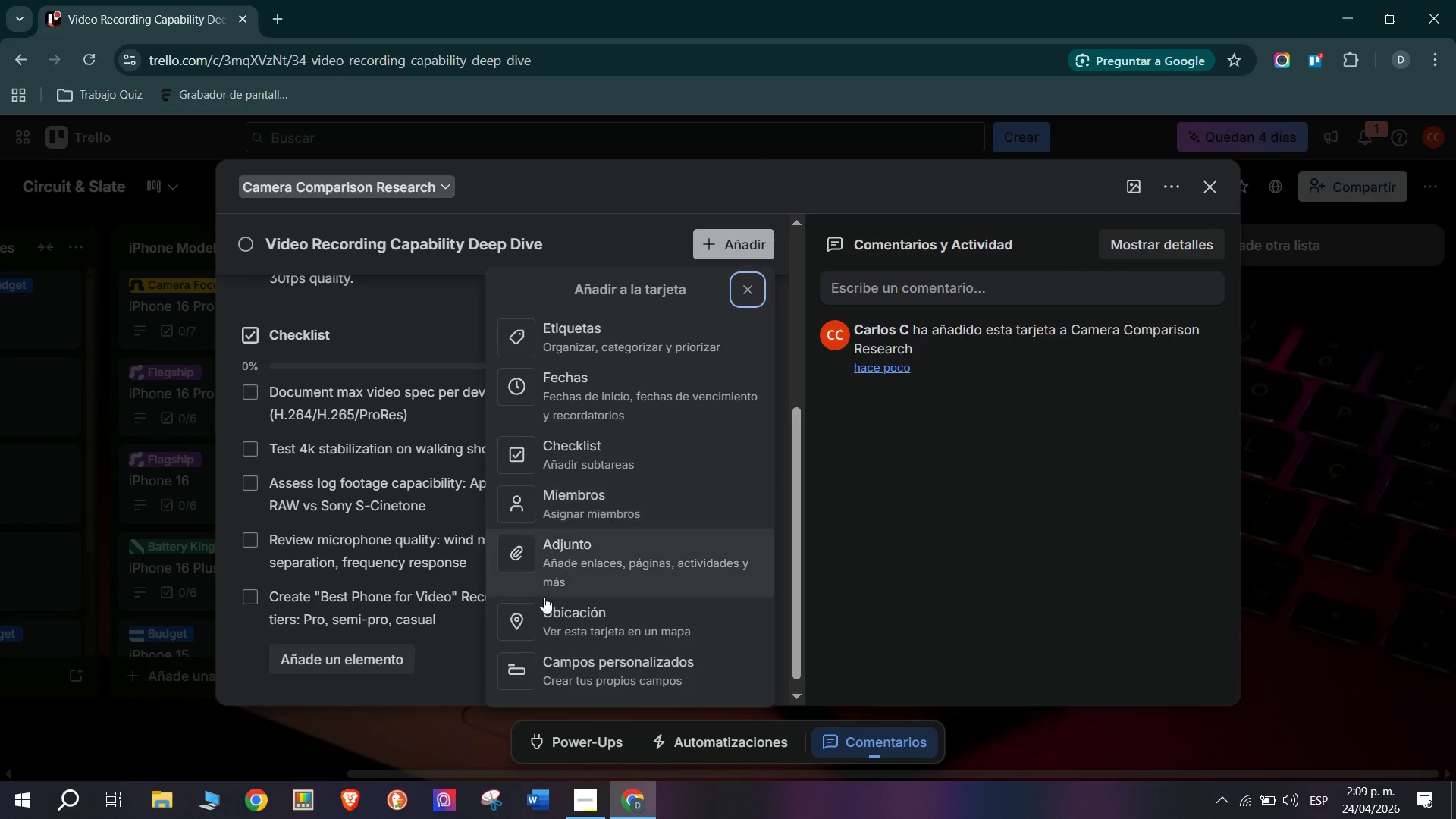 
key(Escape)
 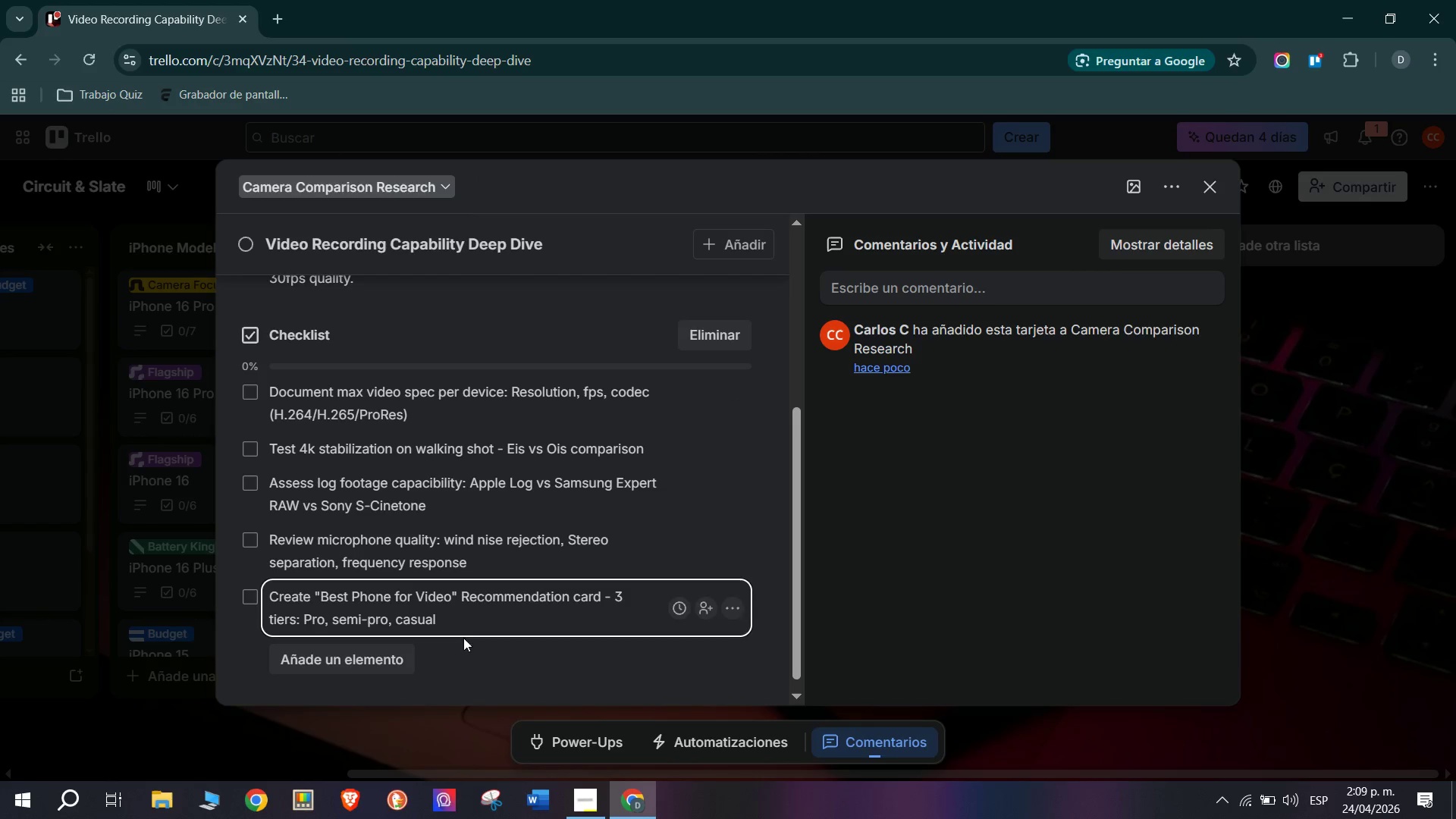 
left_click([471, 619])
 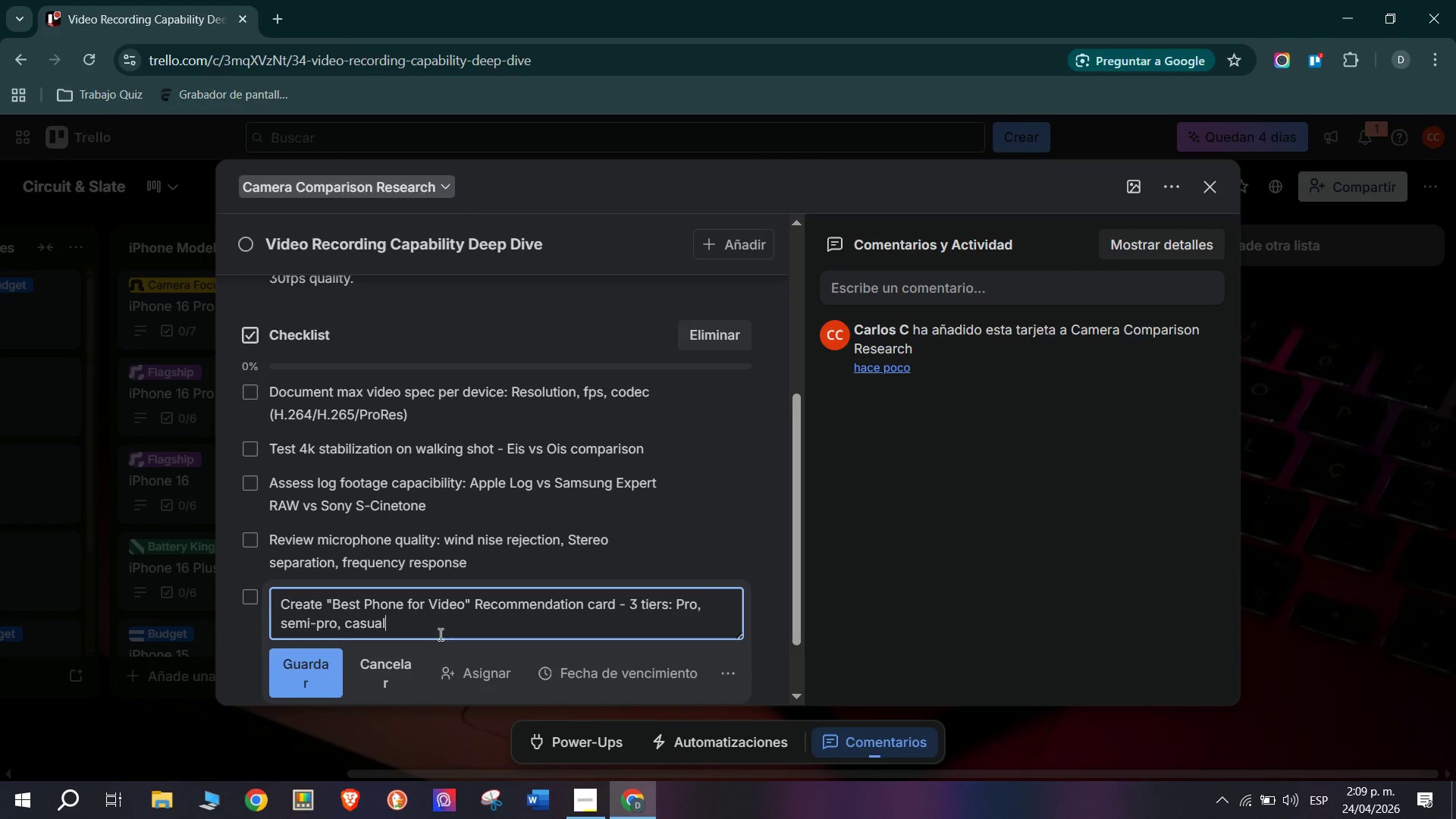 
double_click([325, 663])
 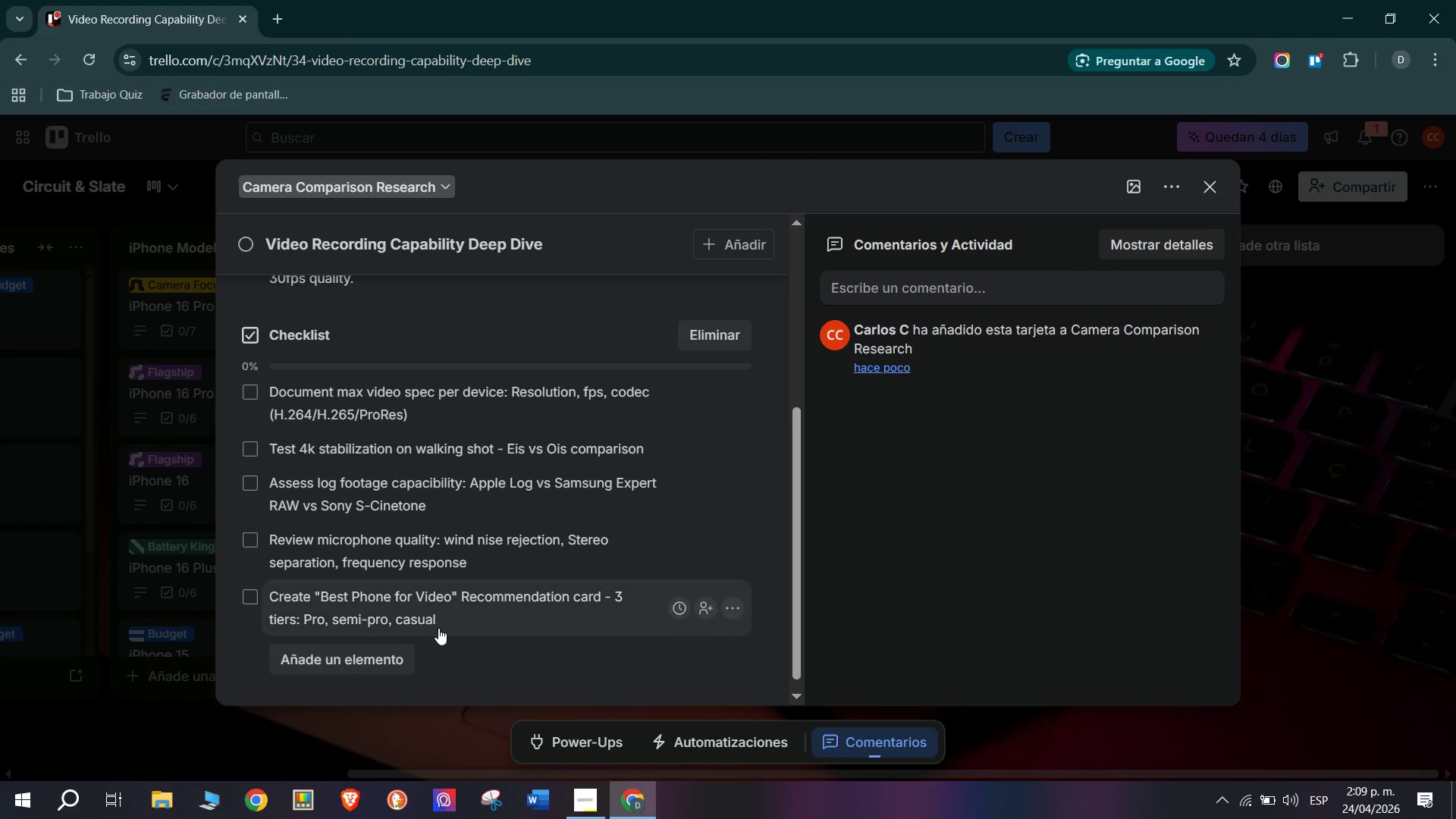 
left_click([381, 645])
 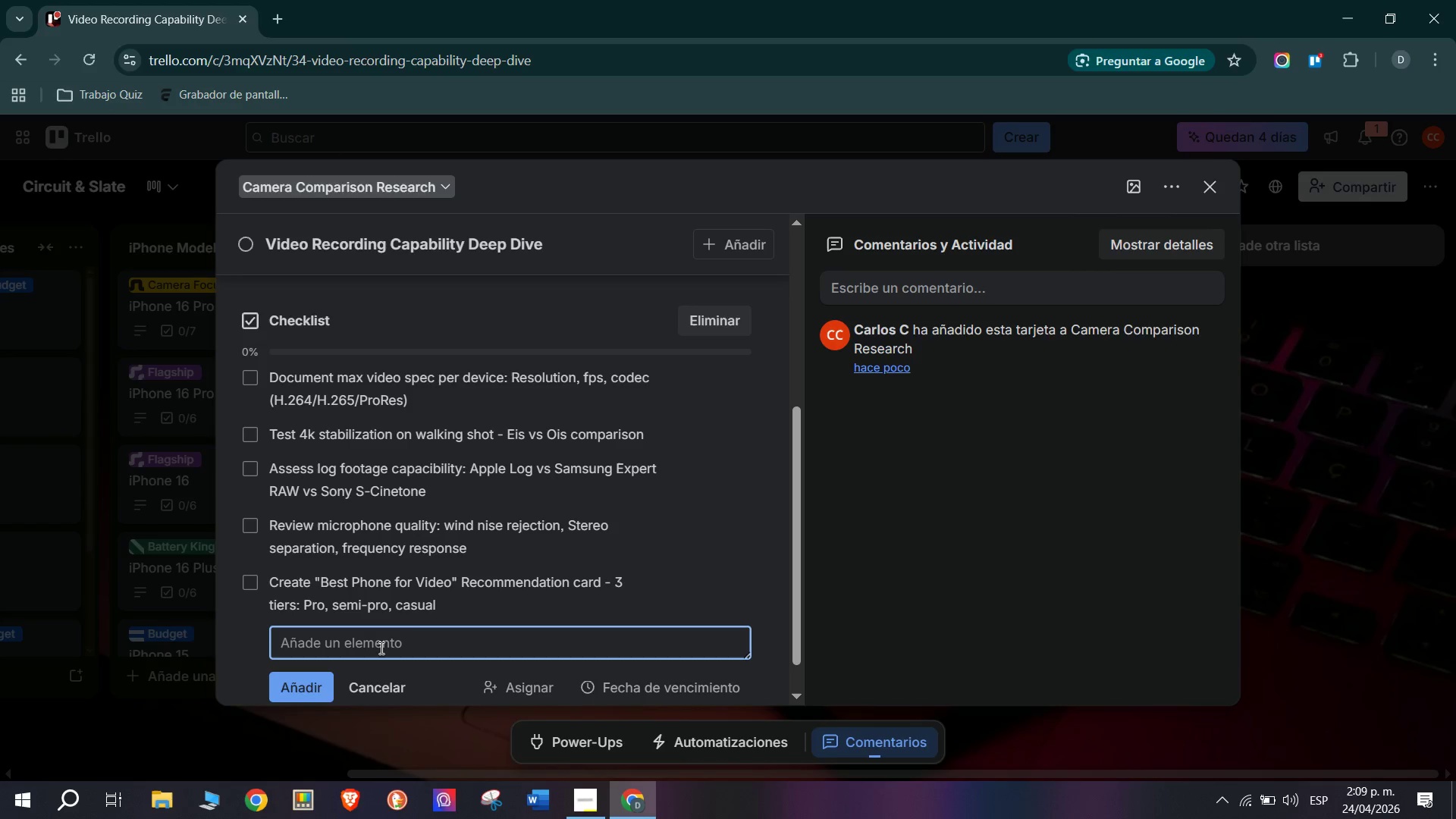 
scroll: coordinate [438, 628], scroll_direction: down, amount: 2.0
 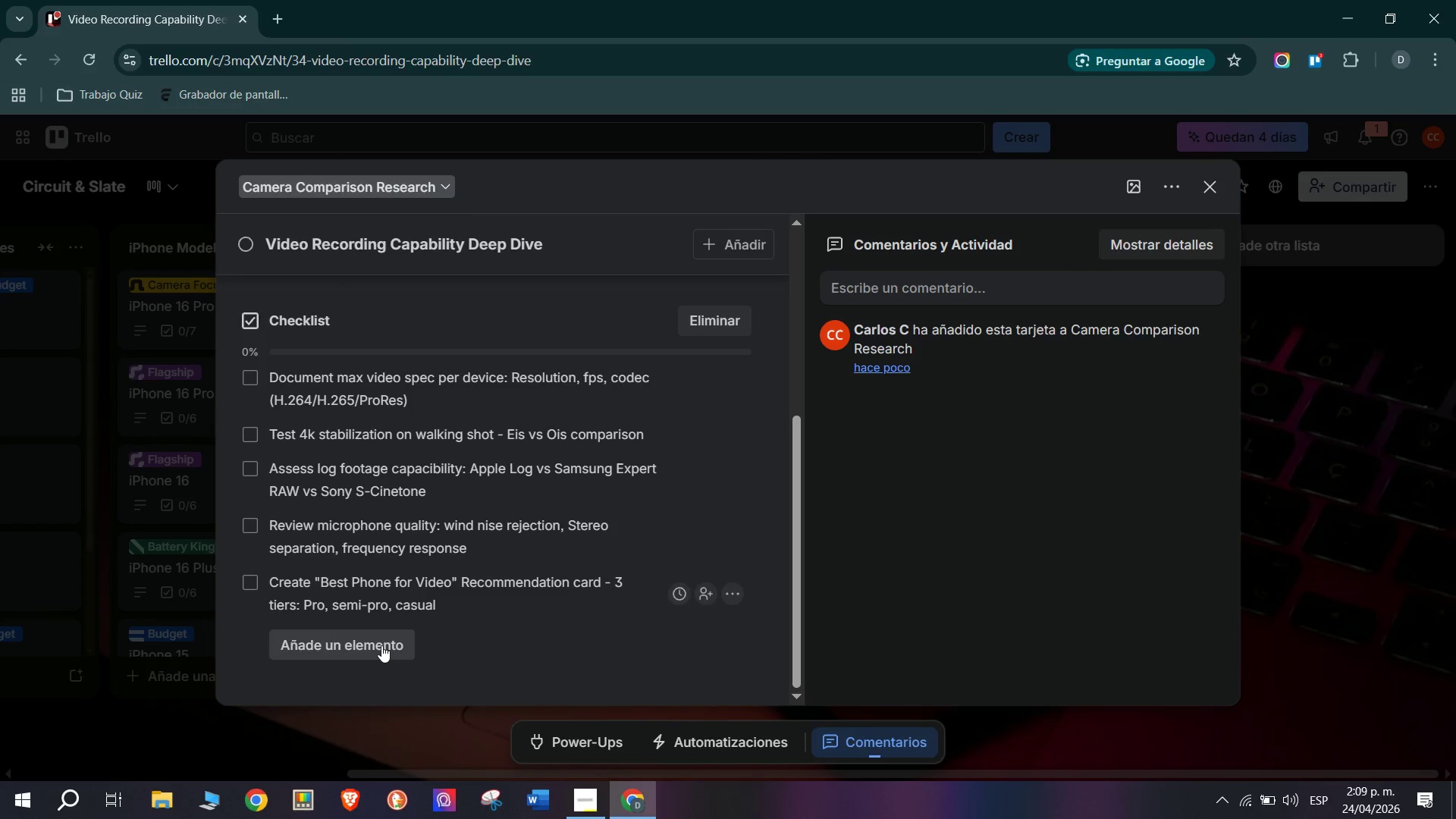 
type(Identify content creator buer segment - estimate % of c)
key(Backspace)
type(Circuit ^ Slate customer base)
 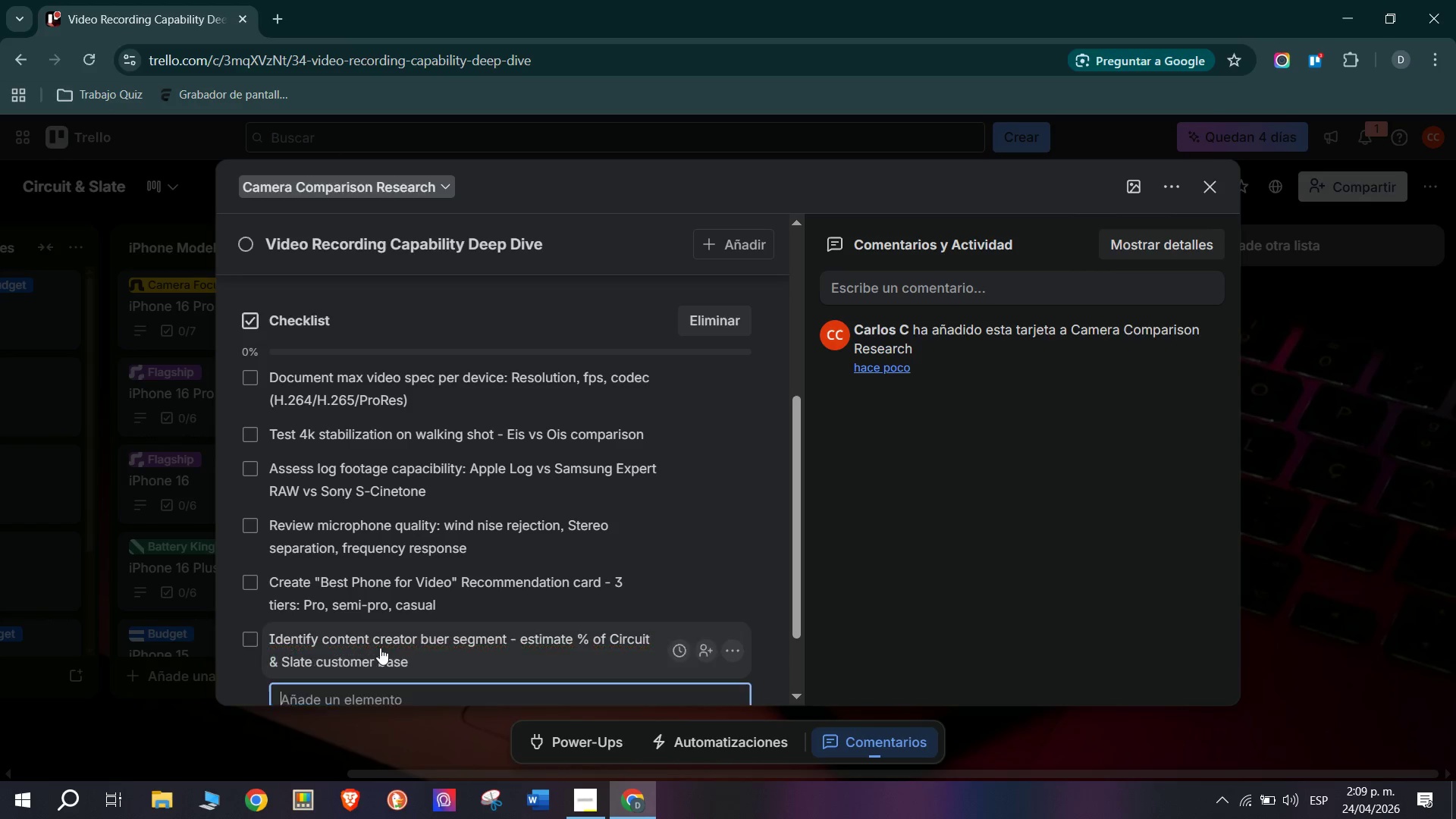 
 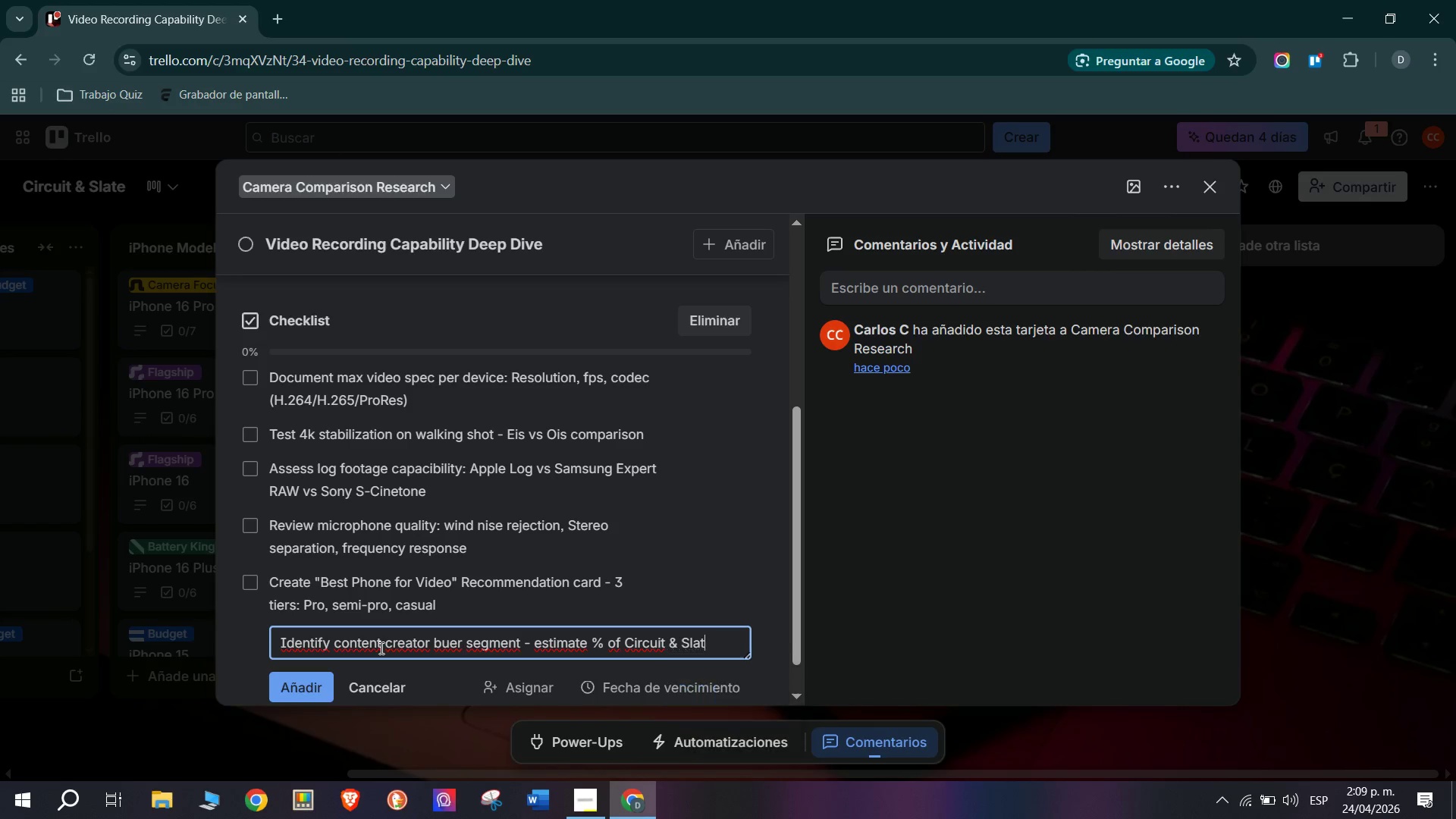 
key(Enter)
 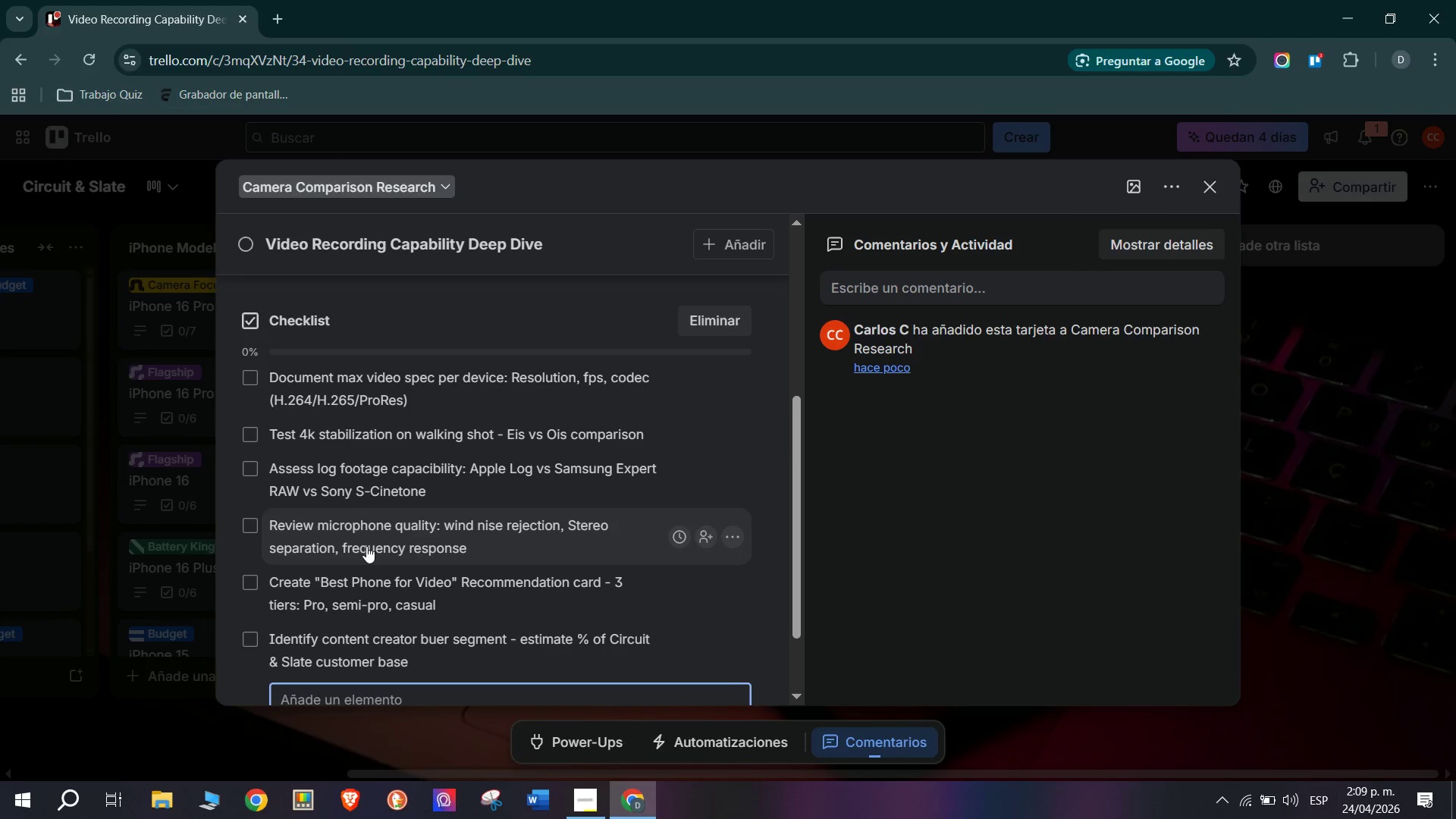 
scroll: coordinate [377, 403], scroll_direction: up, amount: 3.0
 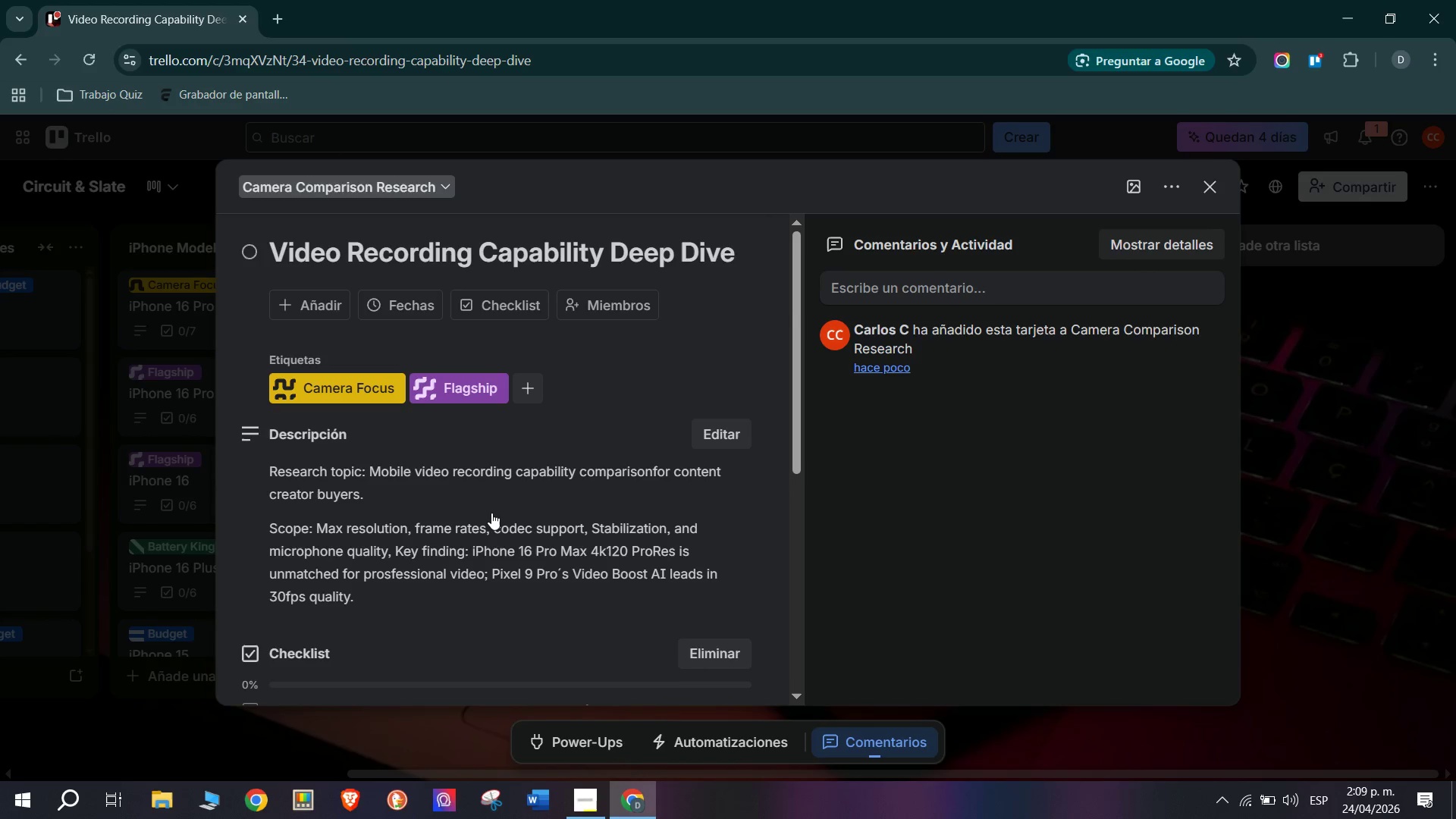 
mouse_move([511, 303])
 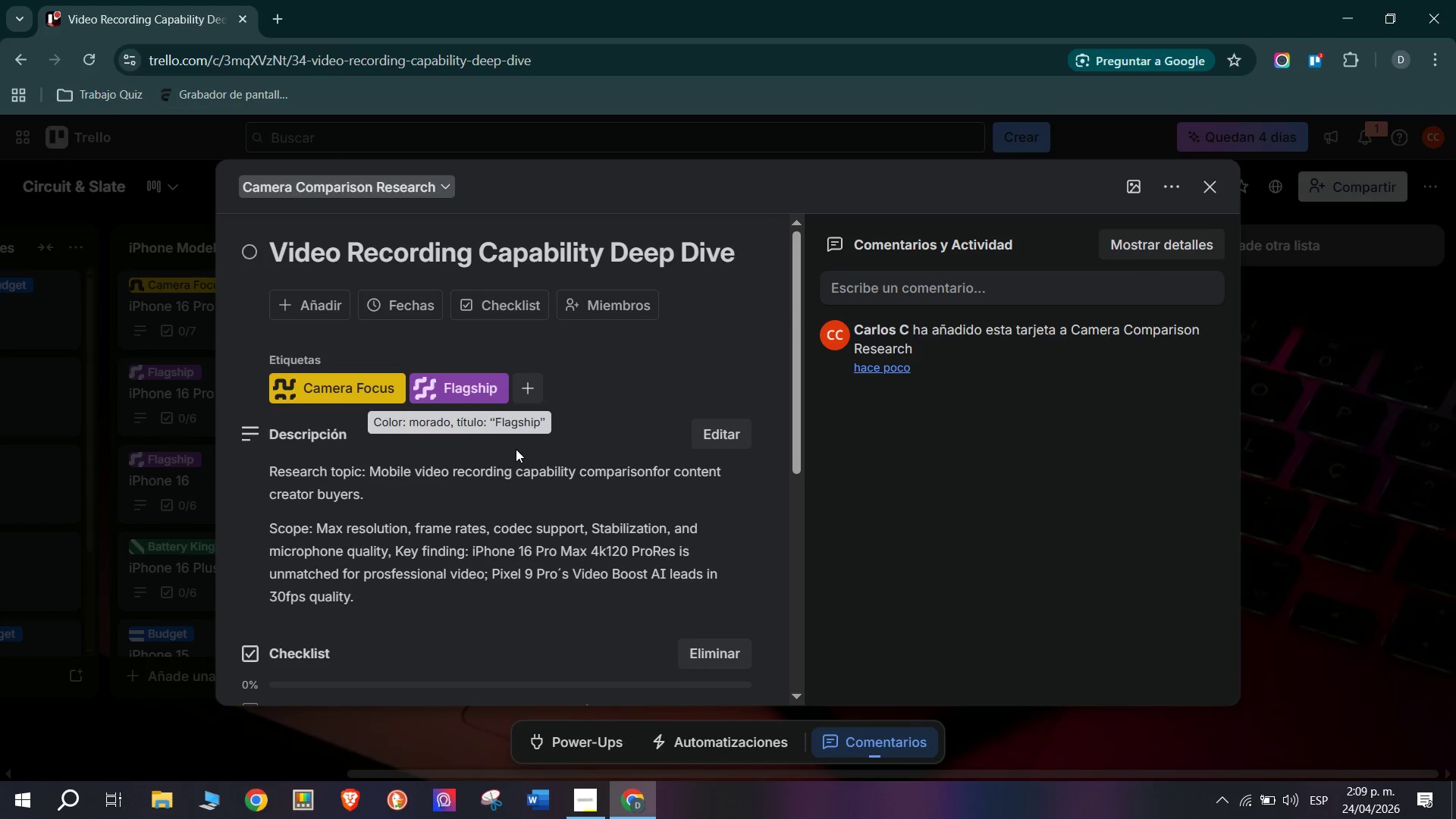 
left_click([162, 481])
 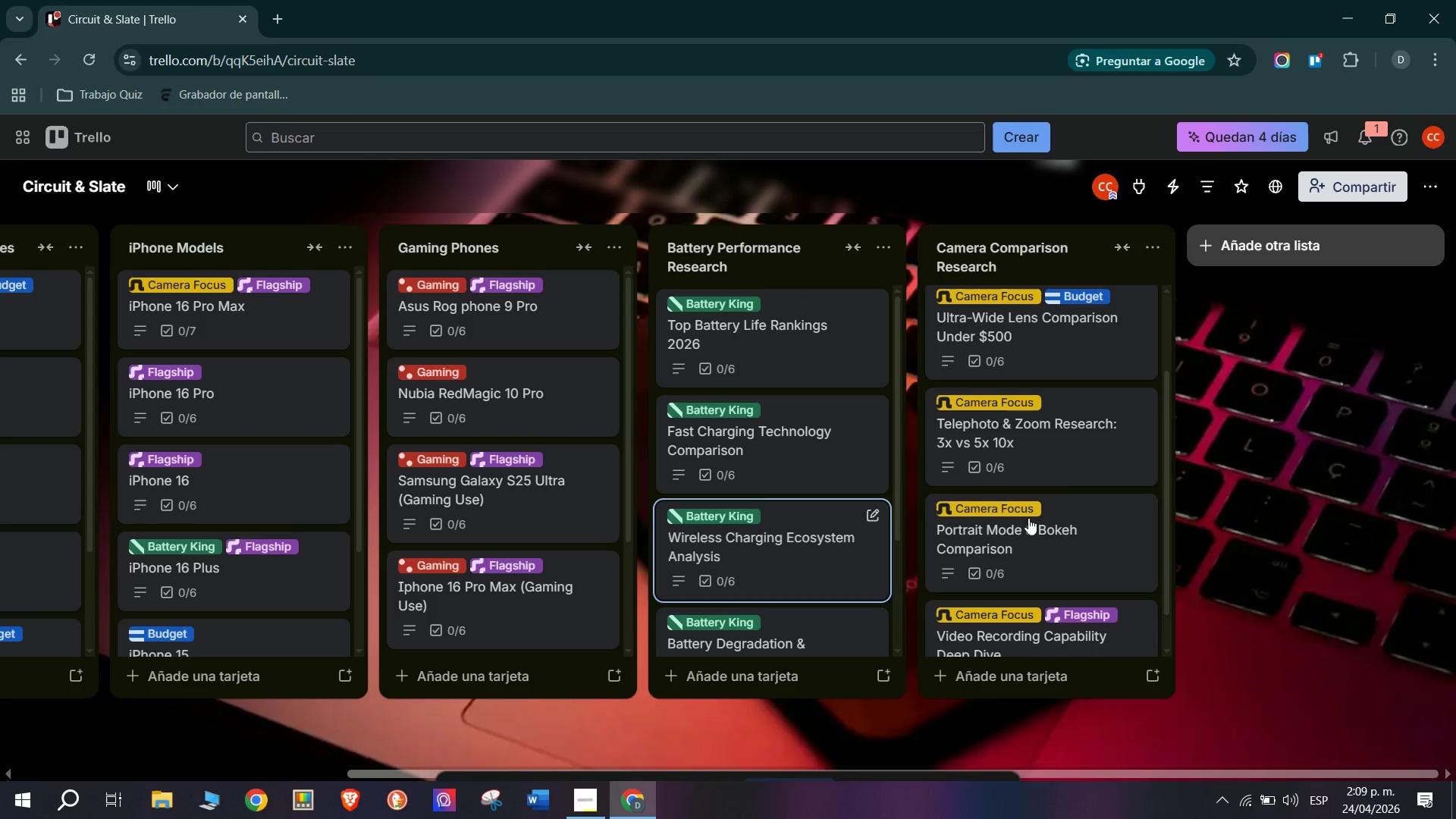 
scroll: coordinate [1104, 487], scroll_direction: down, amount: 4.0
 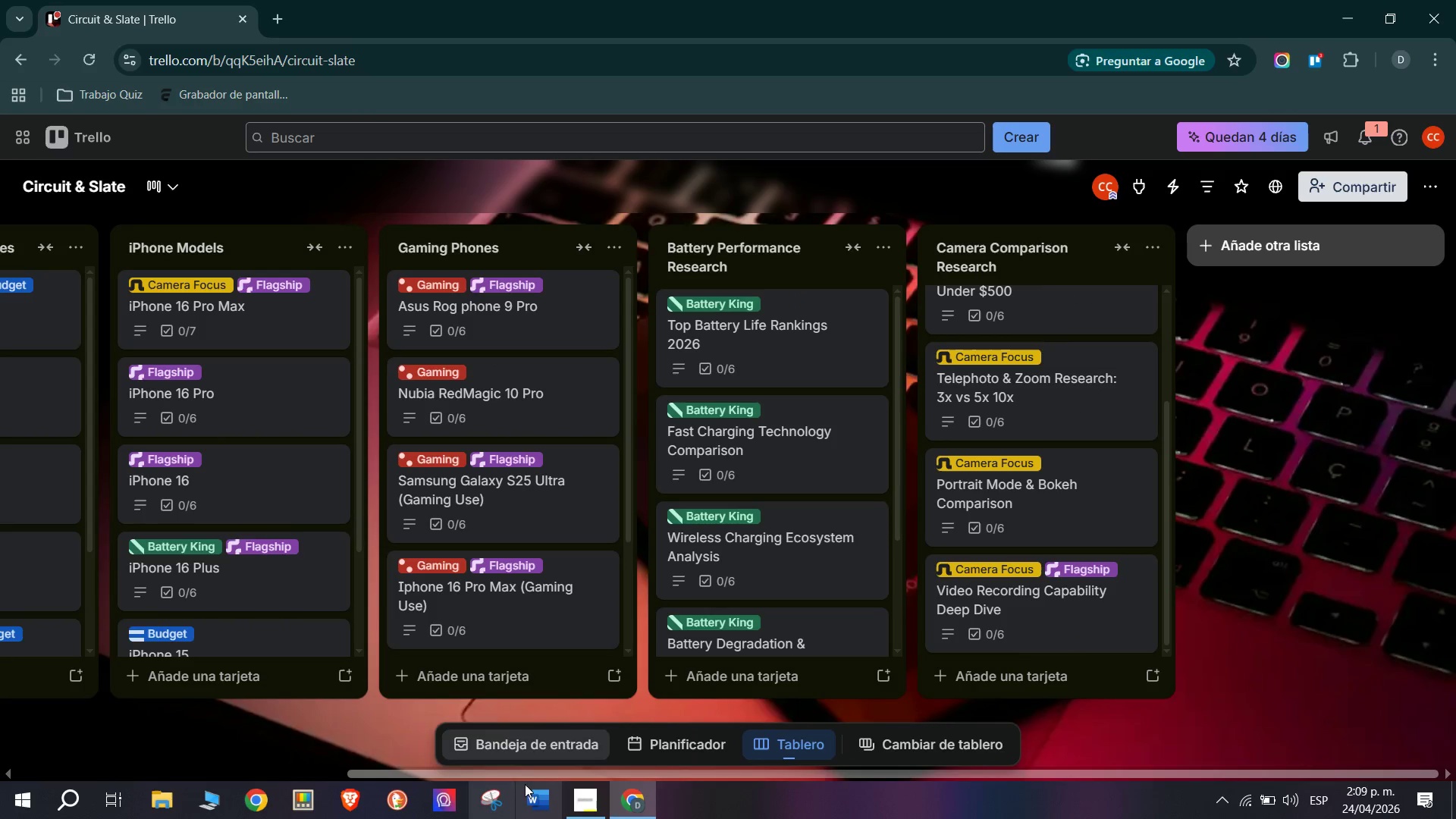 
left_click([583, 806])